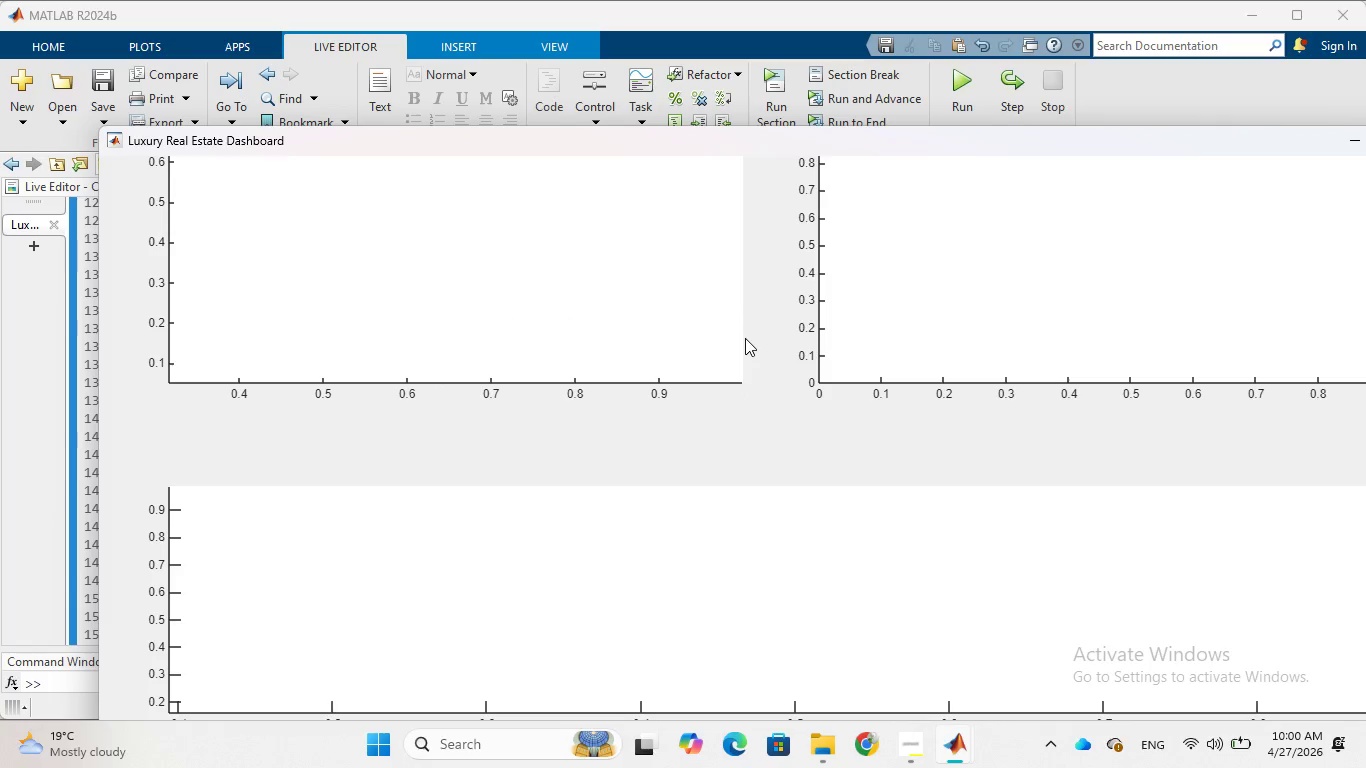 
scroll: coordinate [747, 336], scroll_direction: down, amount: 10.0
 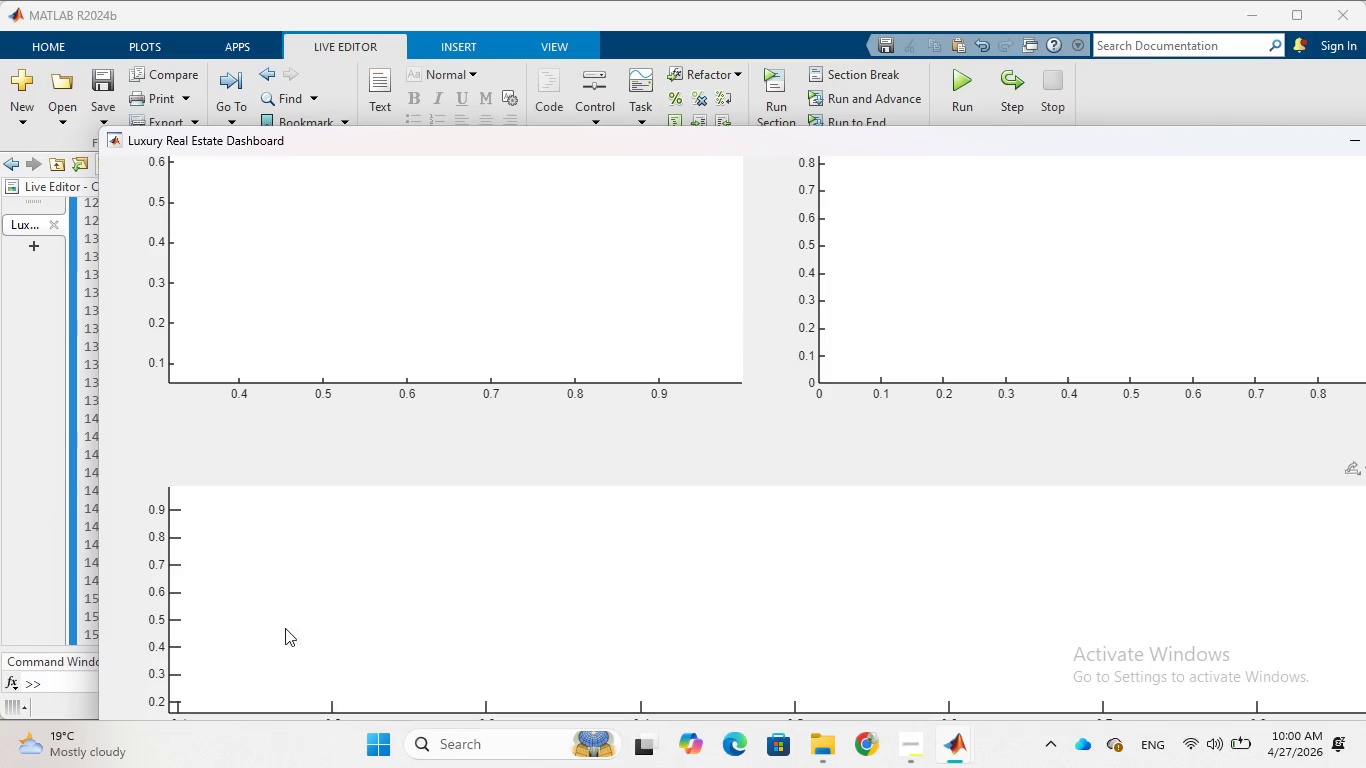 
left_click([24, 562])
 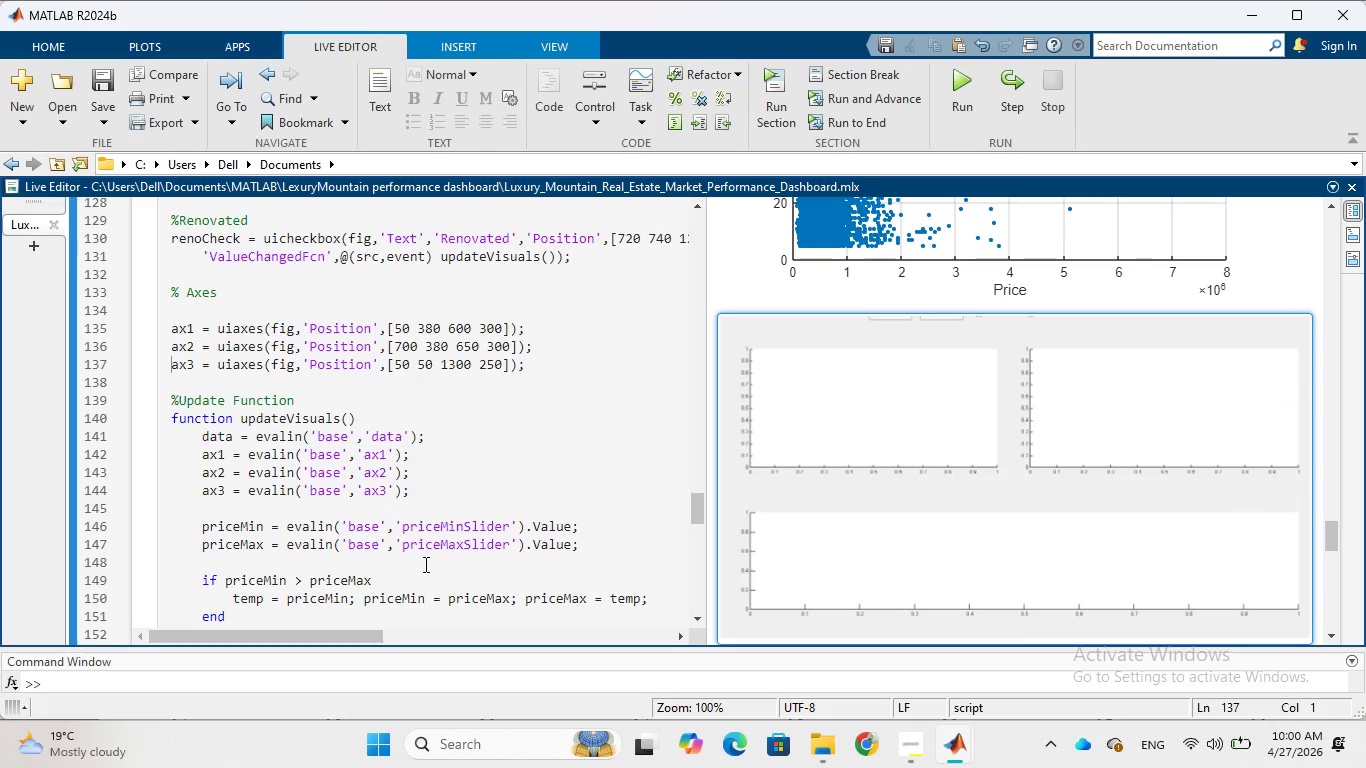 
scroll: coordinate [424, 564], scroll_direction: down, amount: 5.0
 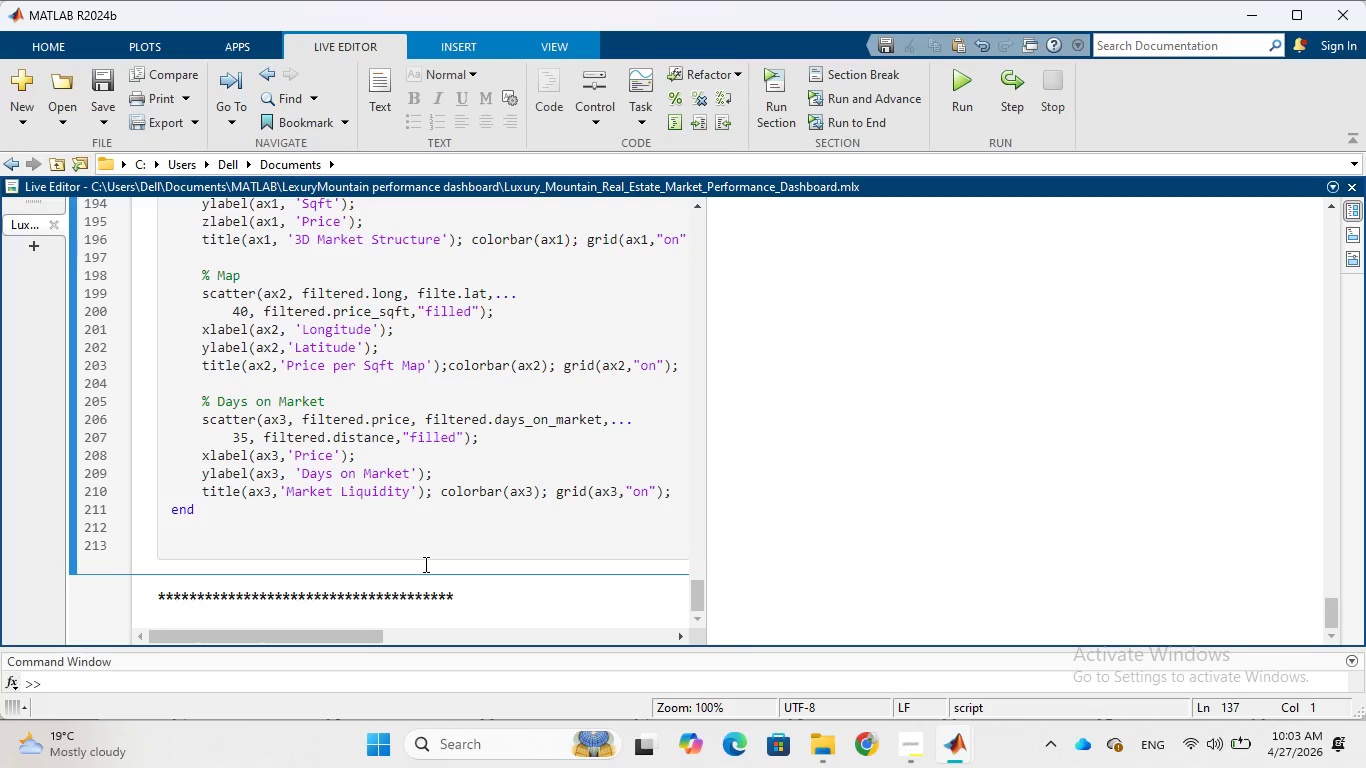 
wait(159.97)
 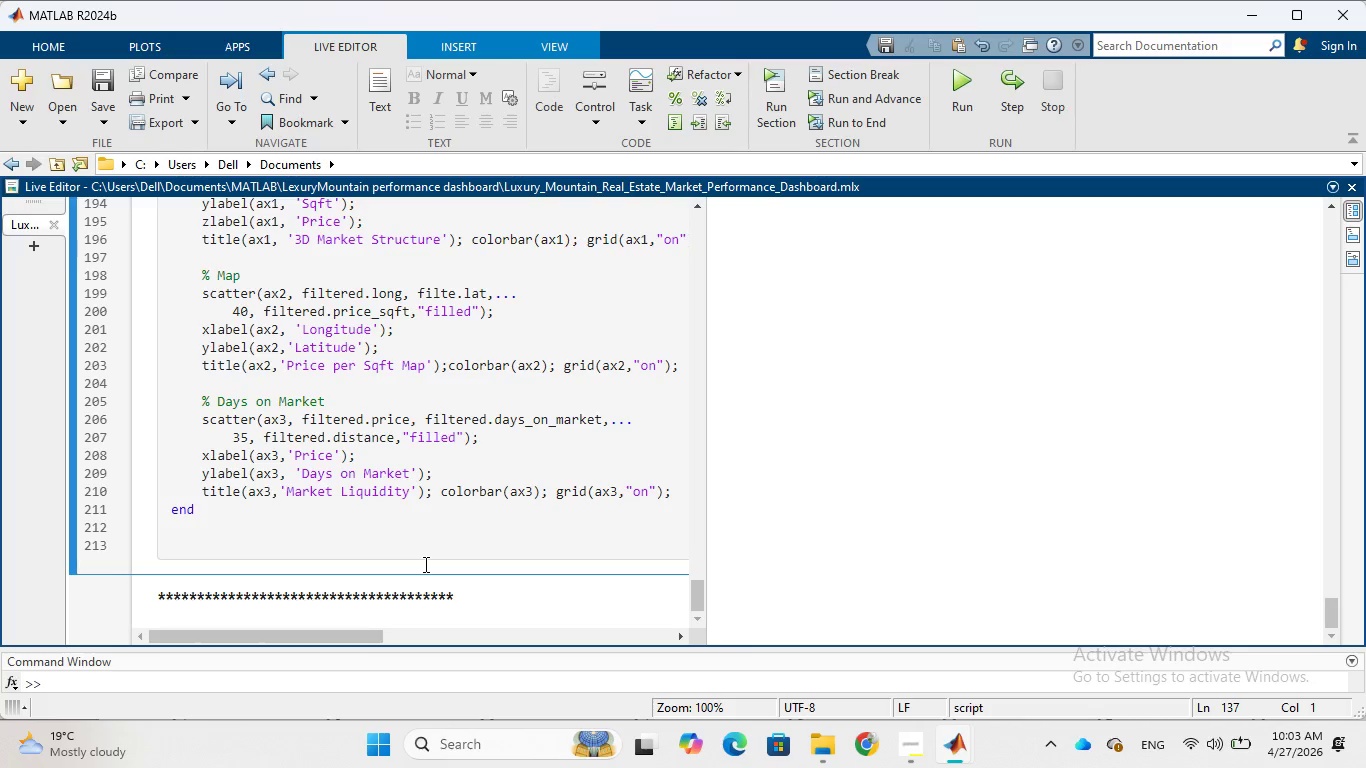 
left_click([253, 545])
 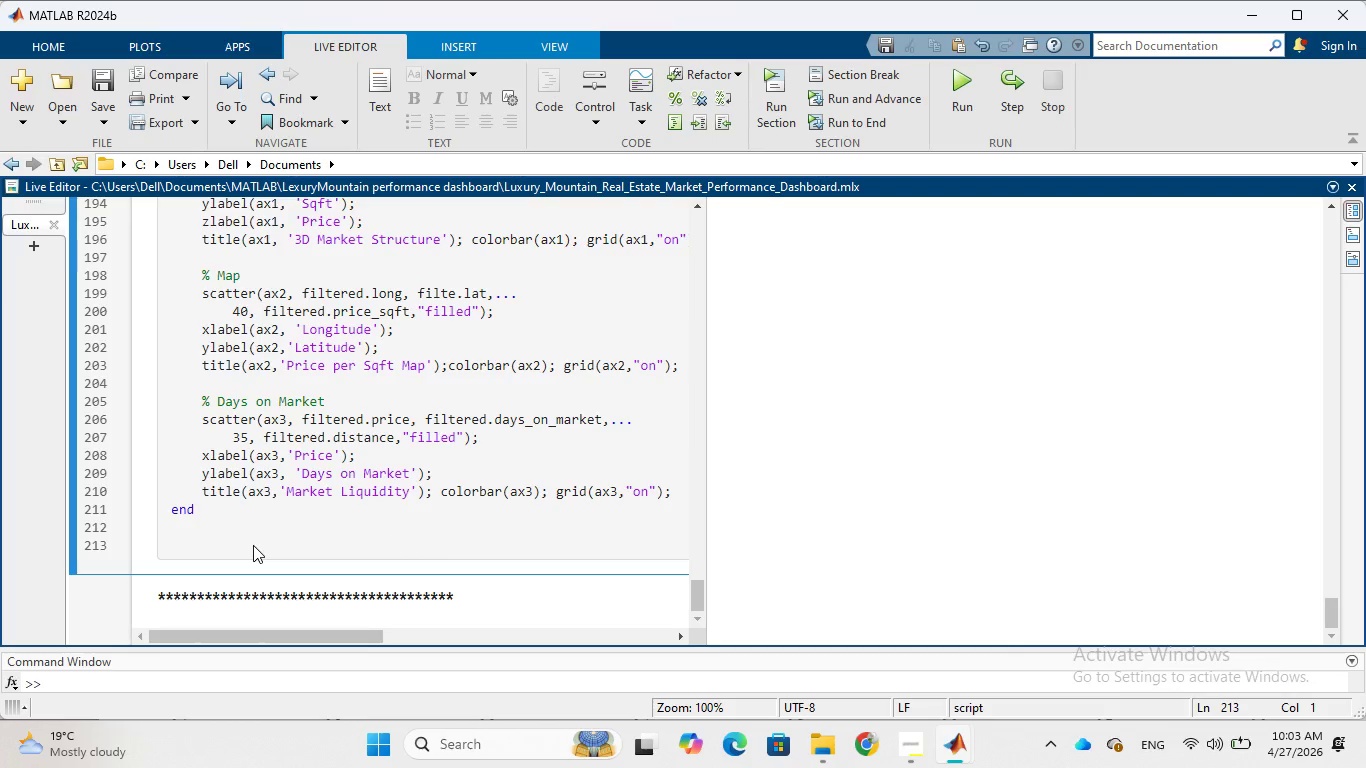 
type(update)
key(Tab)
type(()
 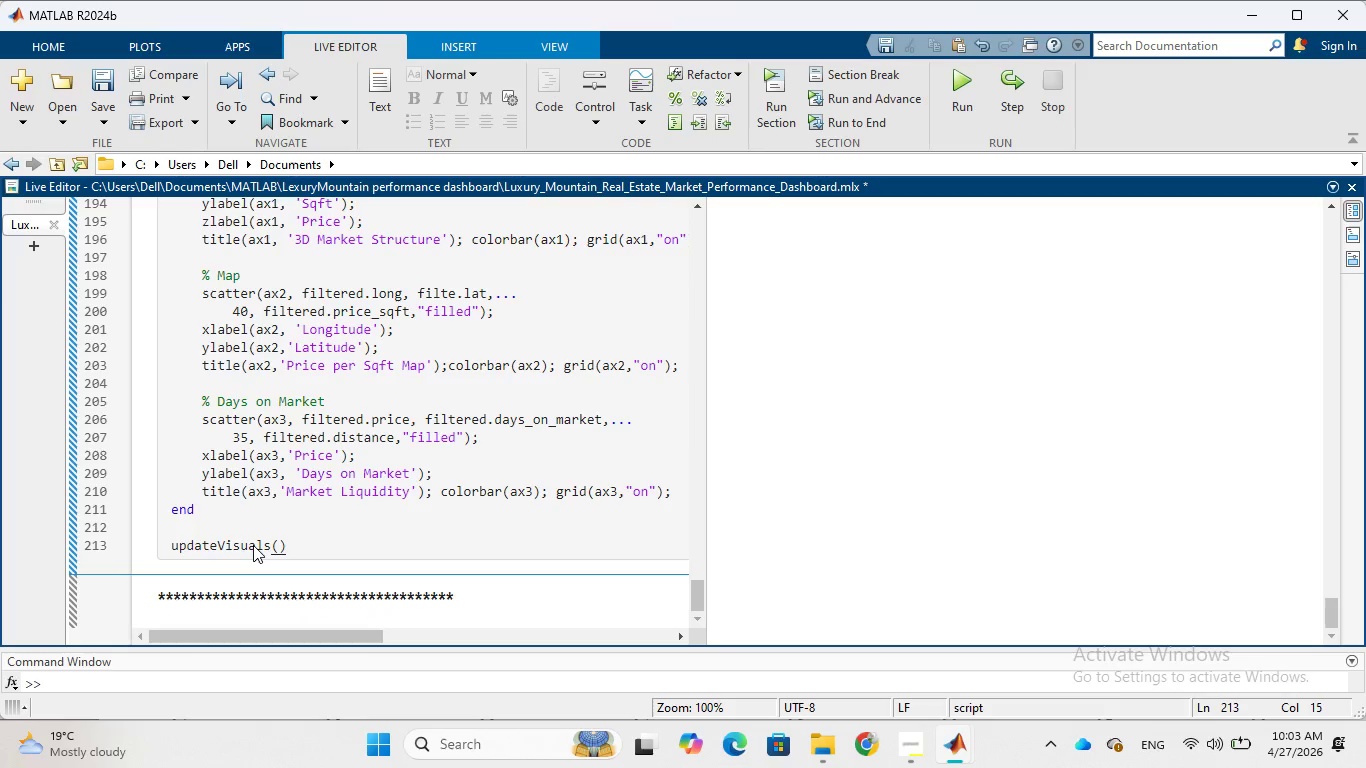 
key(ArrowRight)
 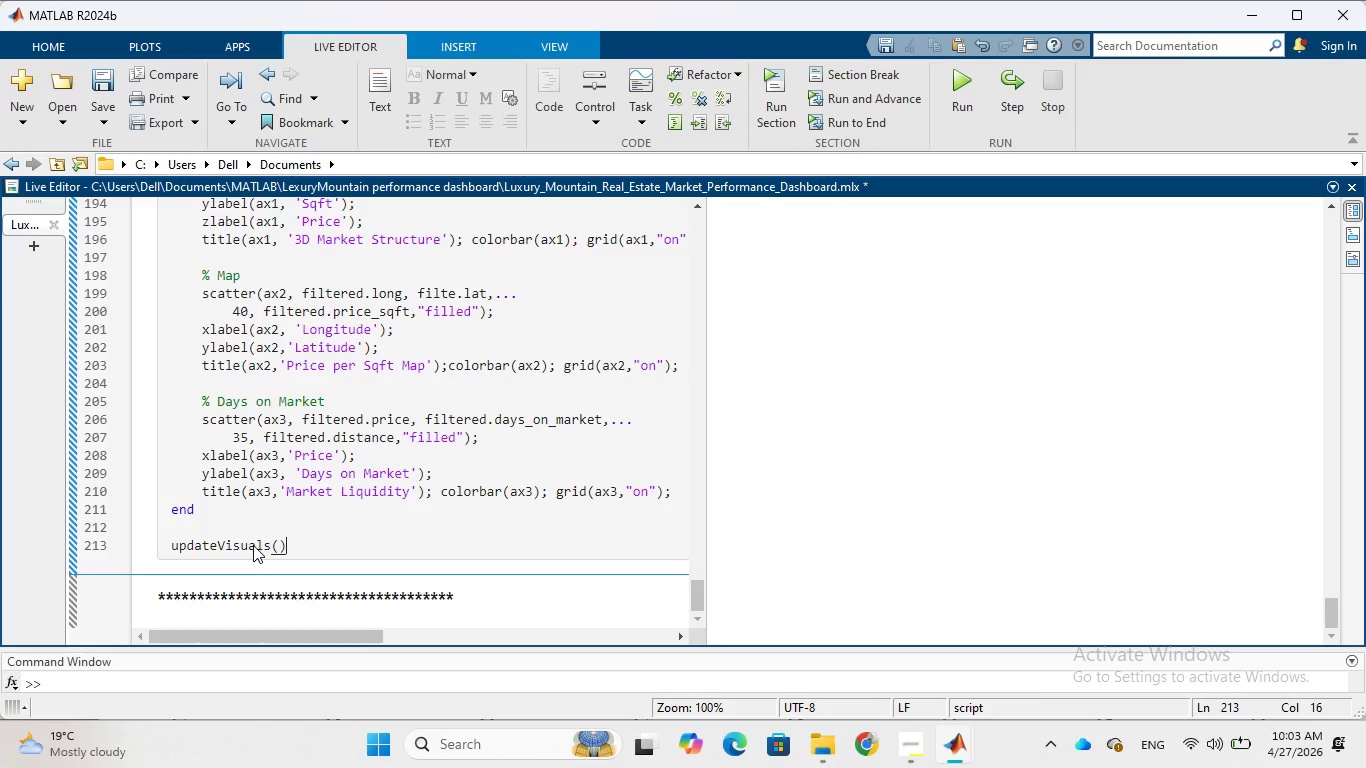 
key(Semicolon)
 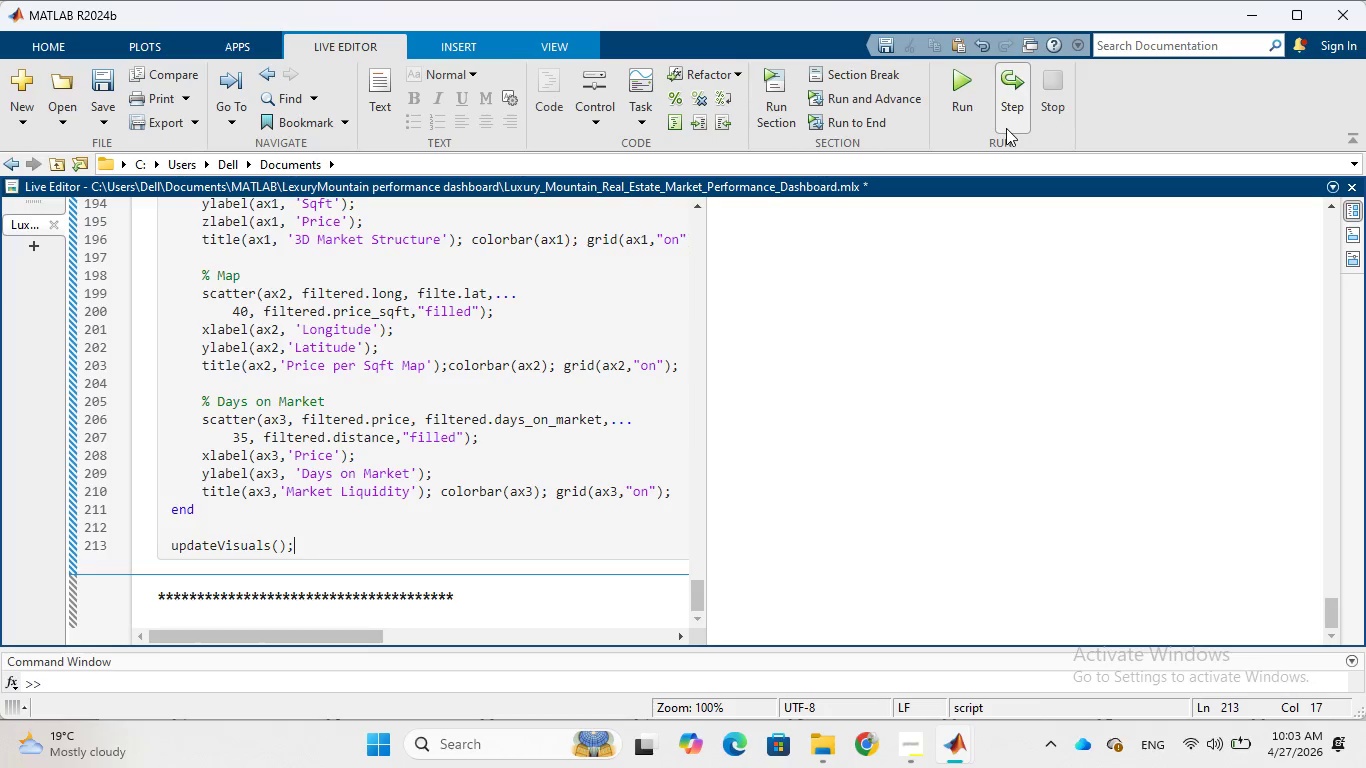 
left_click([977, 103])
 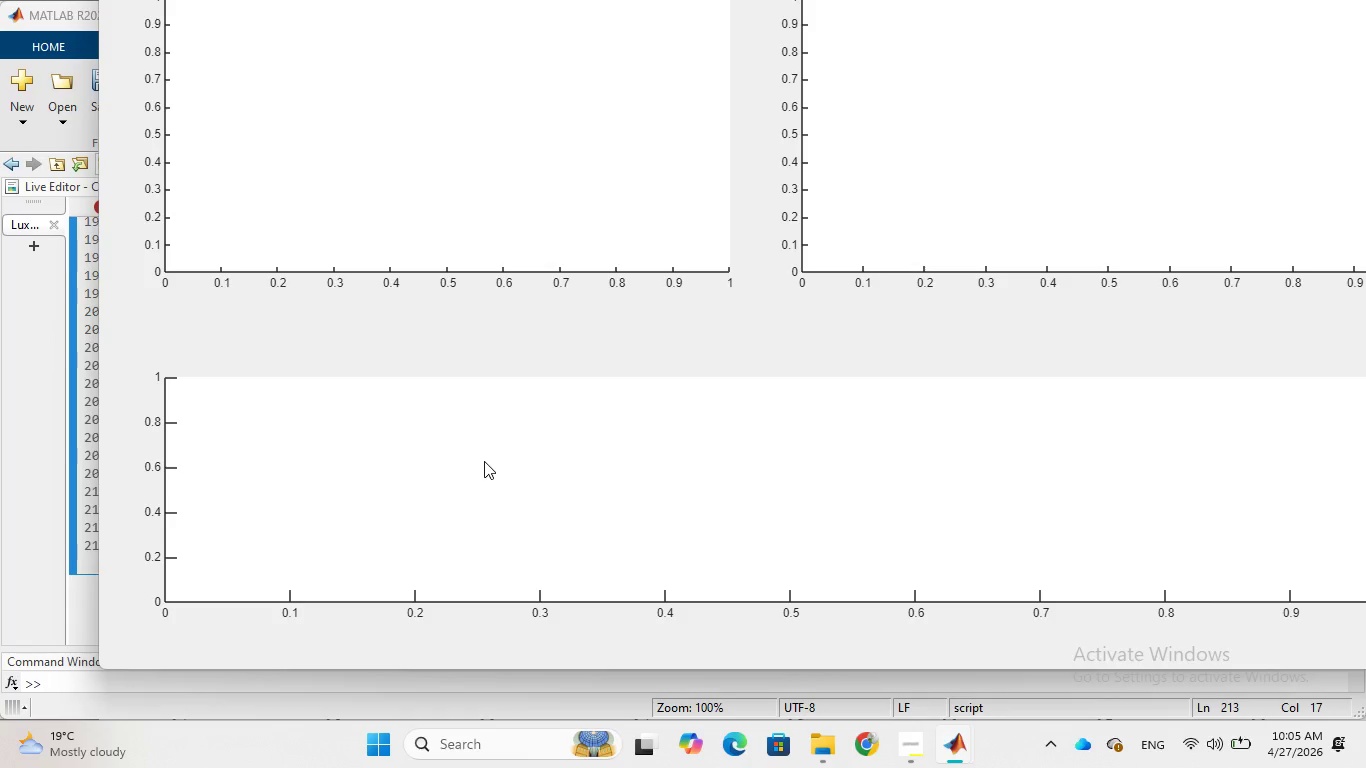 
wait(131.53)
 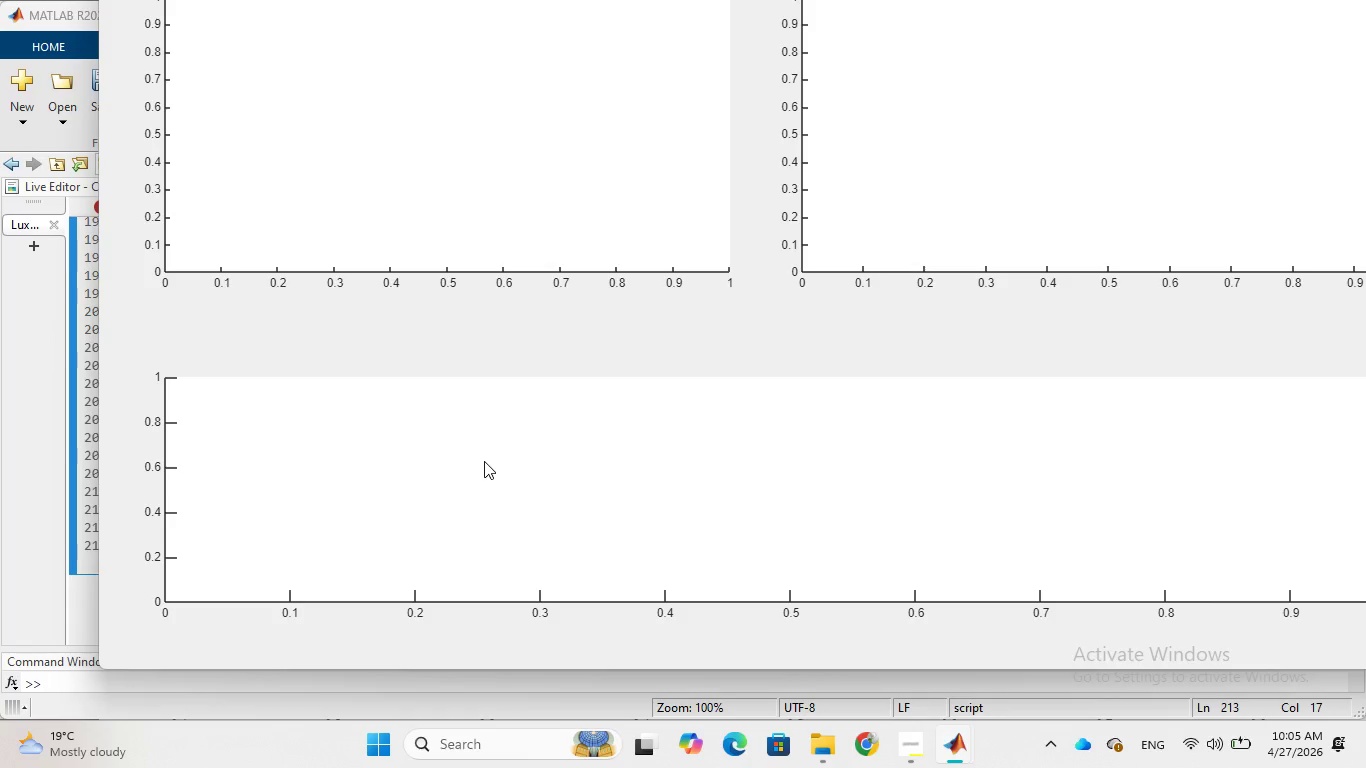 
scroll: coordinate [754, 407], scroll_direction: up, amount: 1.0
 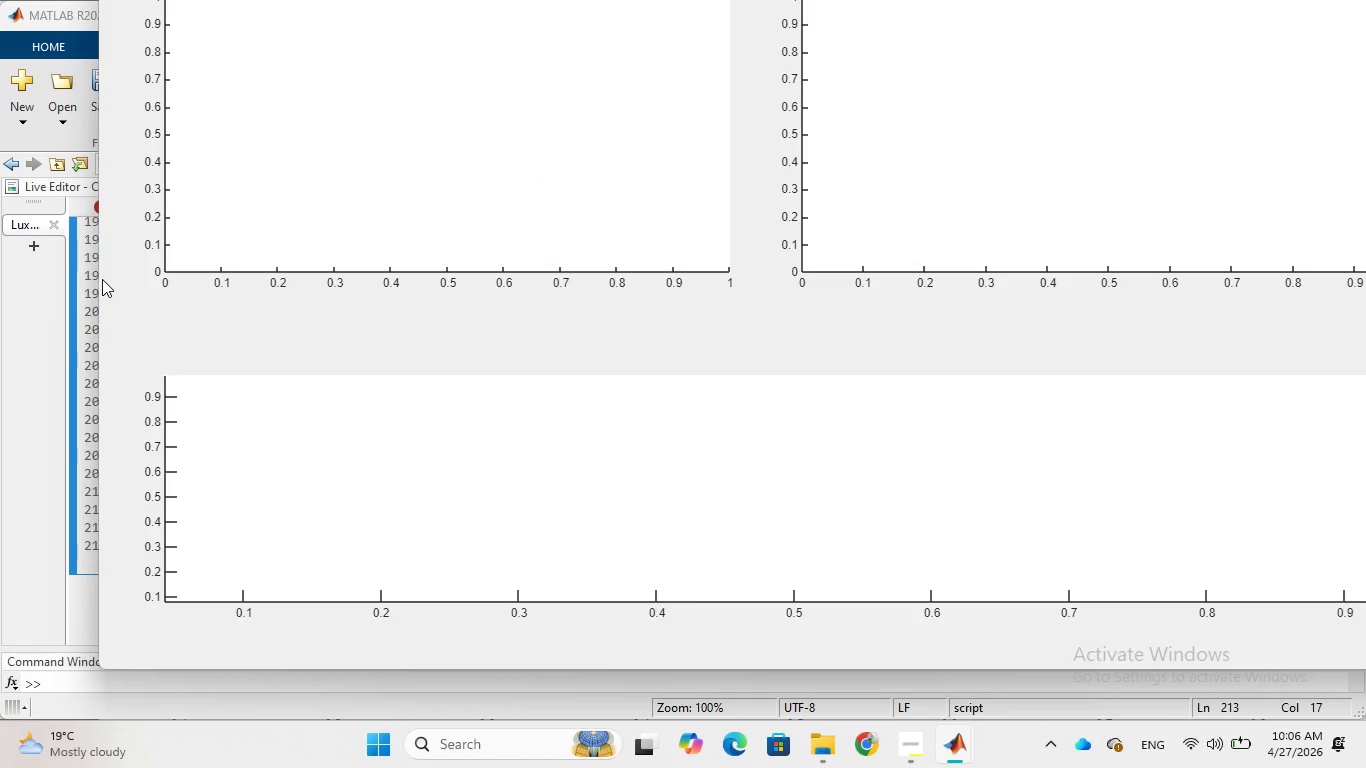 
left_click_drag(start_coordinate=[98, 279], to_coordinate=[95, 361])
 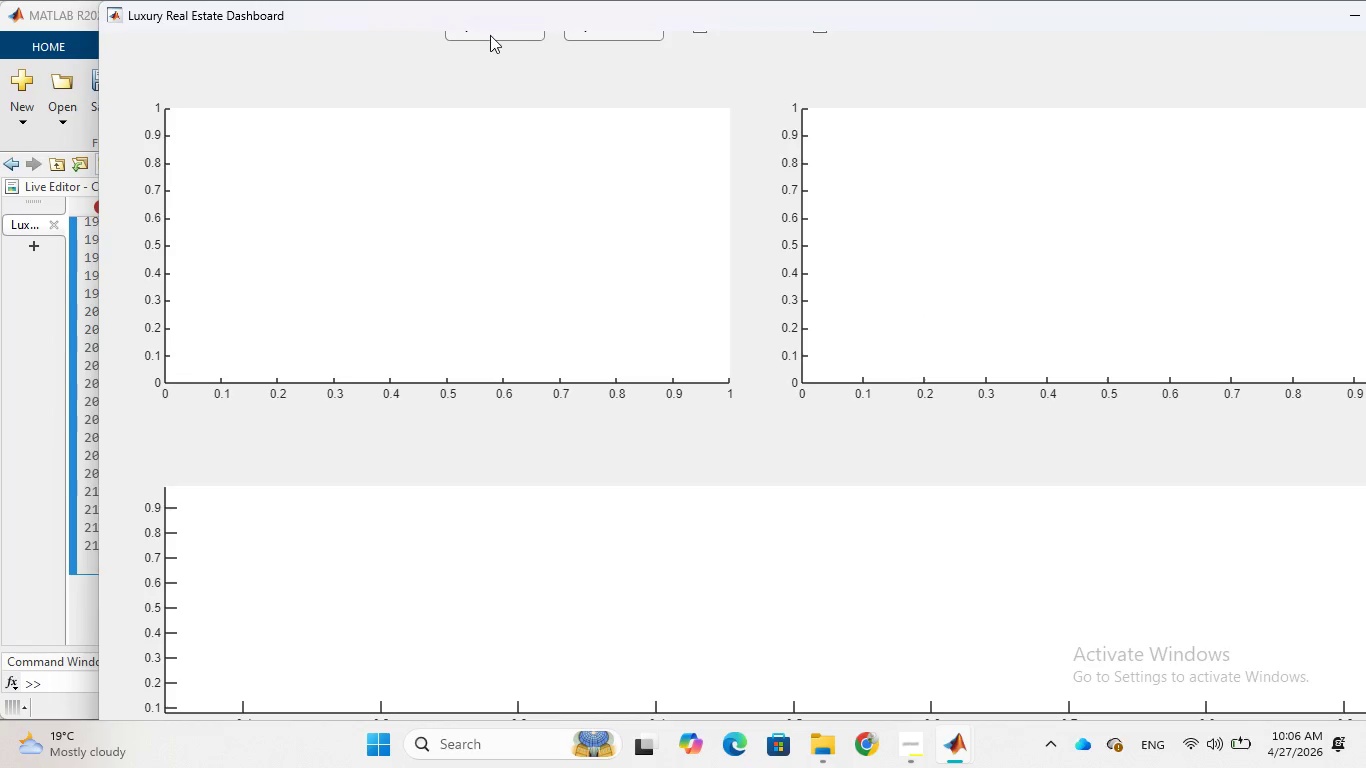 
left_click([490, 35])
 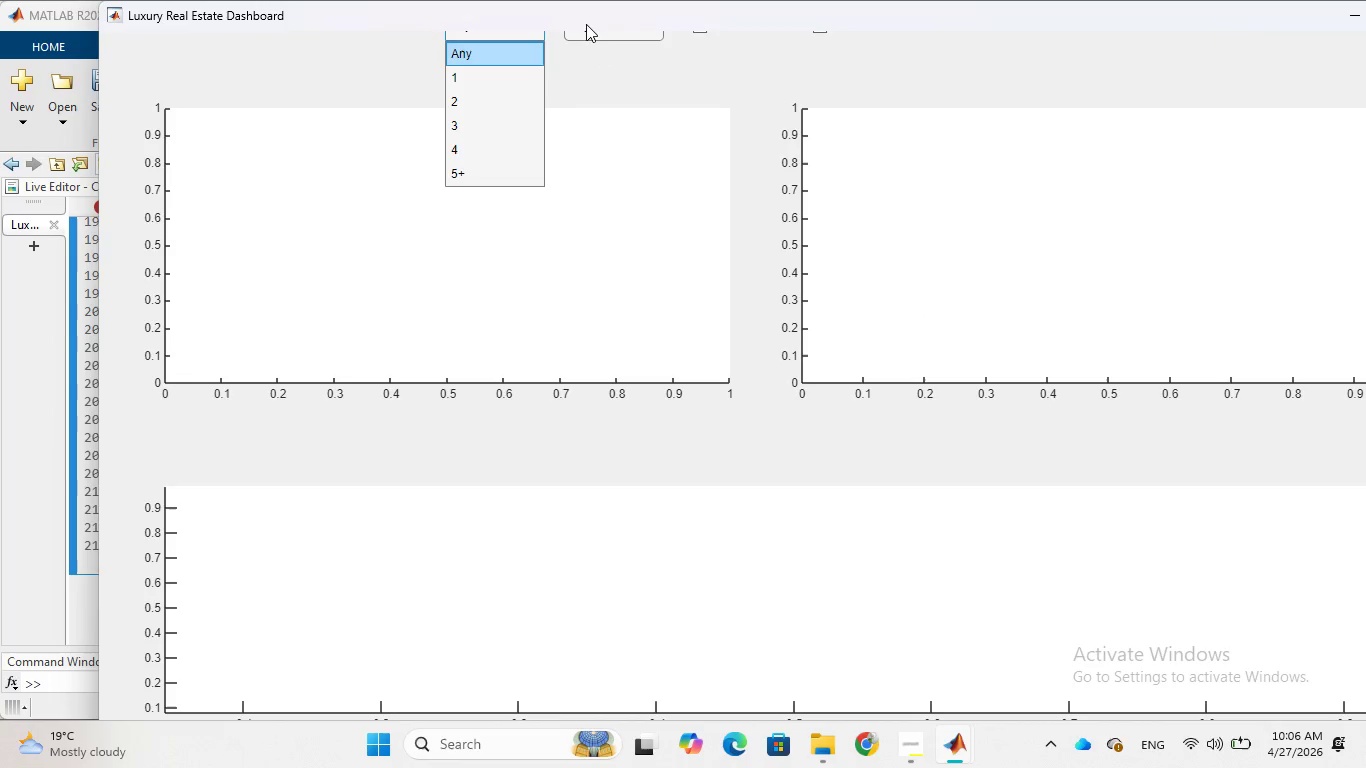 
left_click_drag(start_coordinate=[579, 0], to_coordinate=[579, 65])
 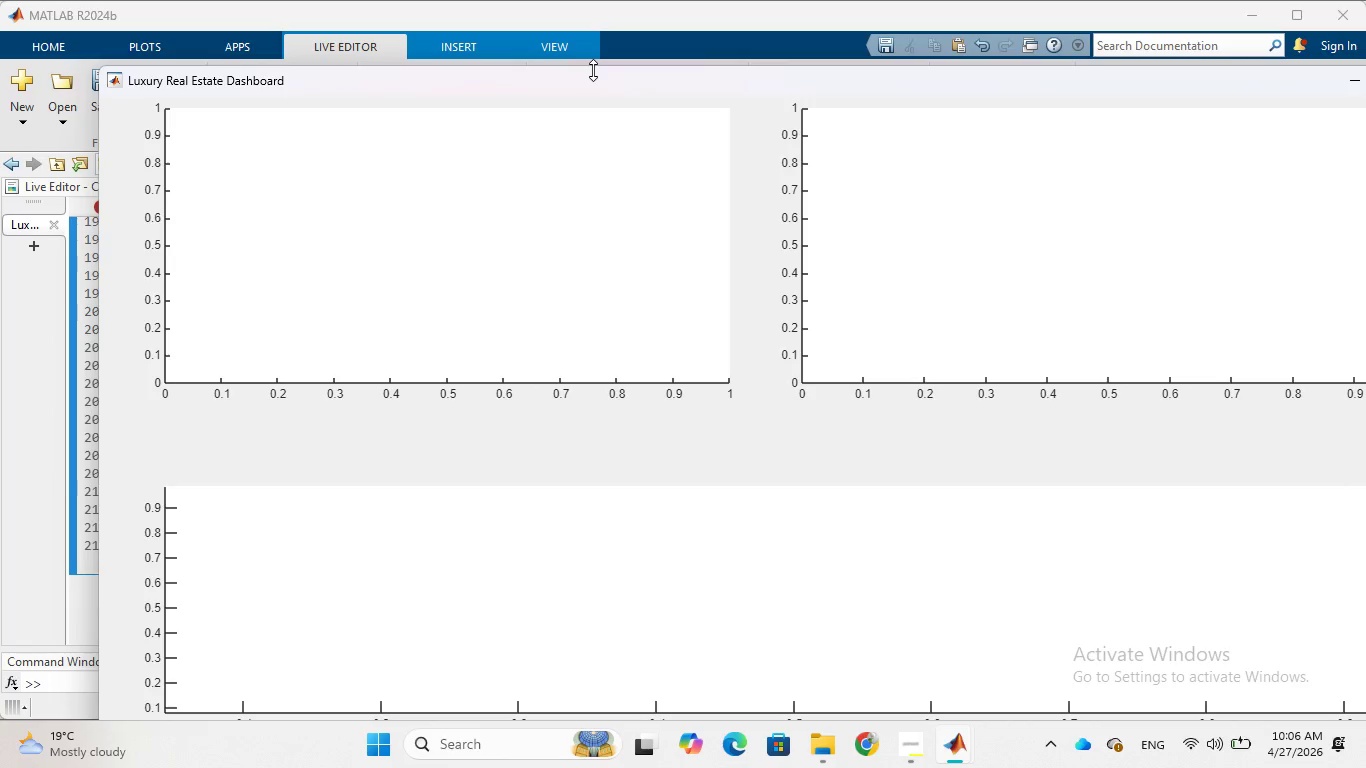 
left_click_drag(start_coordinate=[593, 70], to_coordinate=[602, 60])
 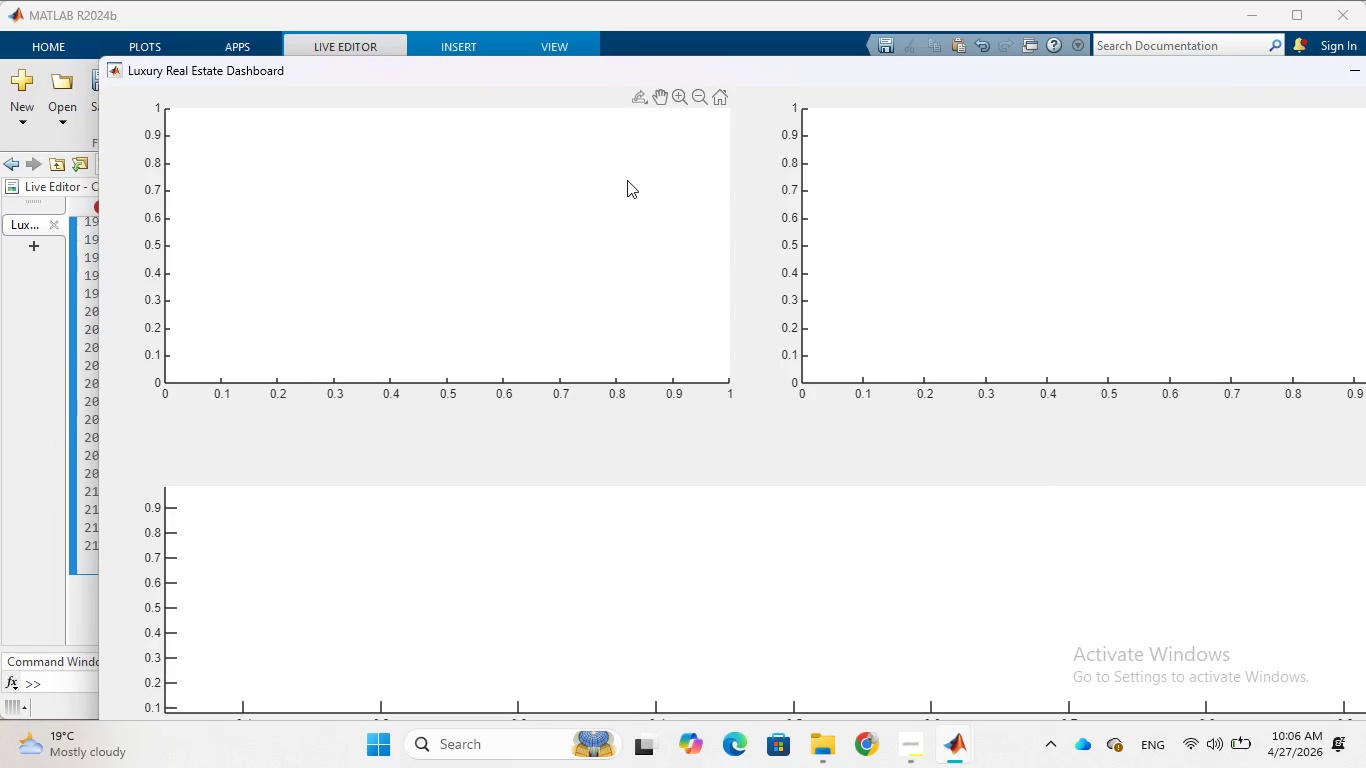 
scroll: coordinate [627, 180], scroll_direction: up, amount: 3.0
 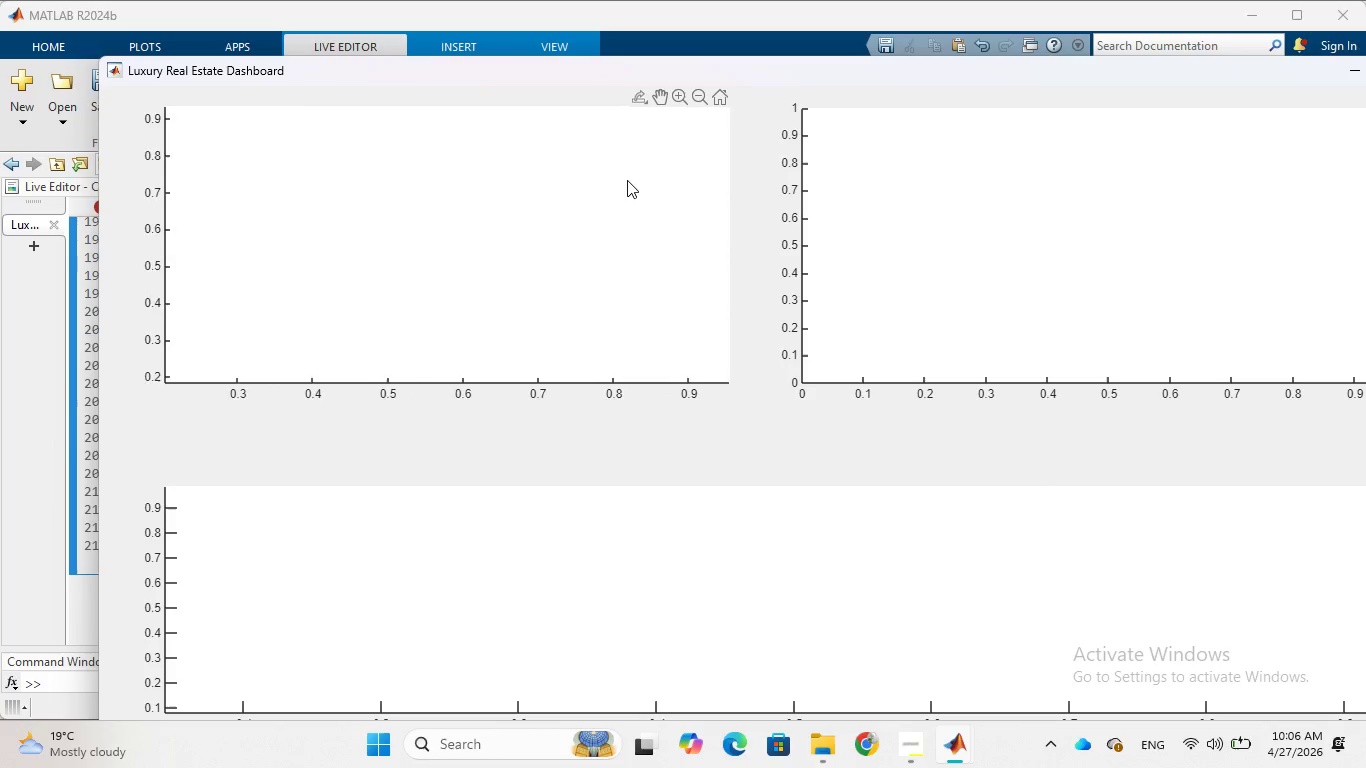 
scroll: coordinate [627, 180], scroll_direction: down, amount: 4.0
 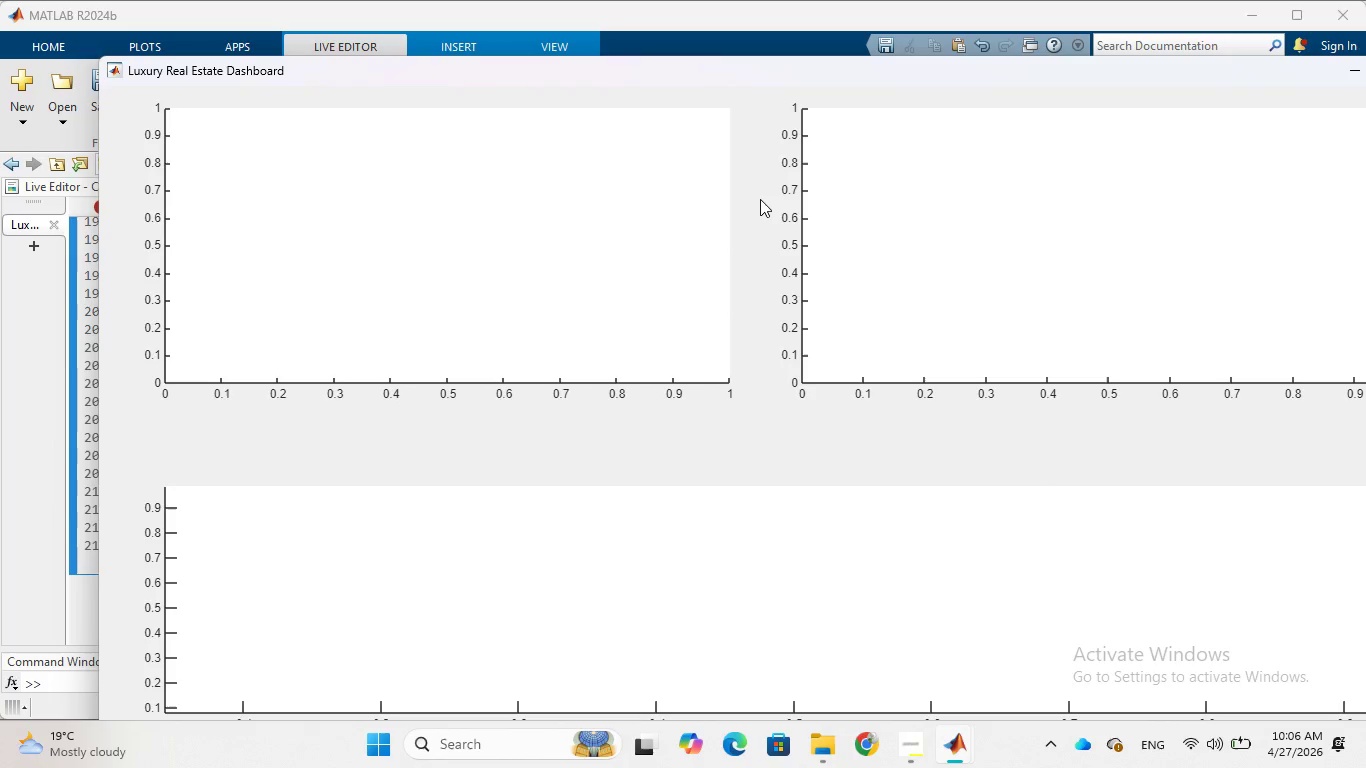 
scroll: coordinate [761, 199], scroll_direction: up, amount: 4.0
 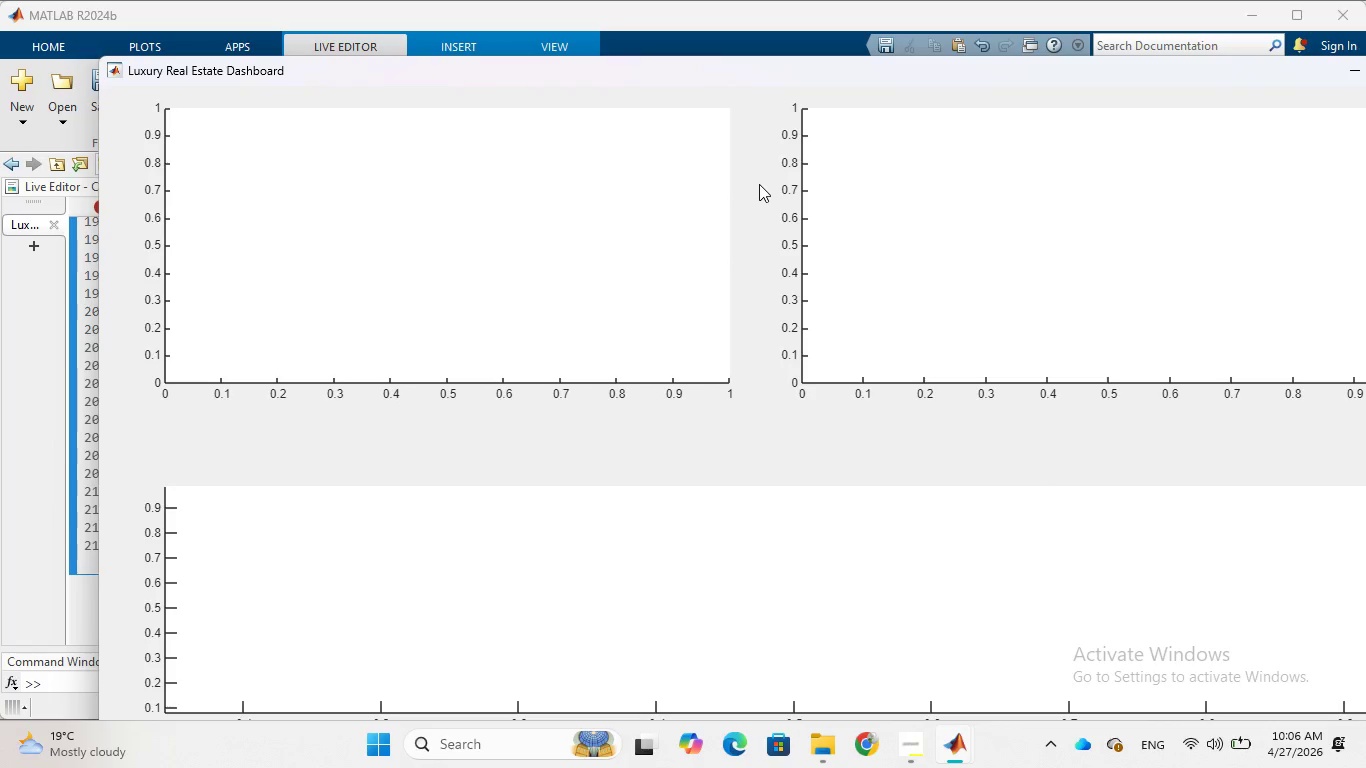 
scroll: coordinate [757, 174], scroll_direction: down, amount: 3.0
 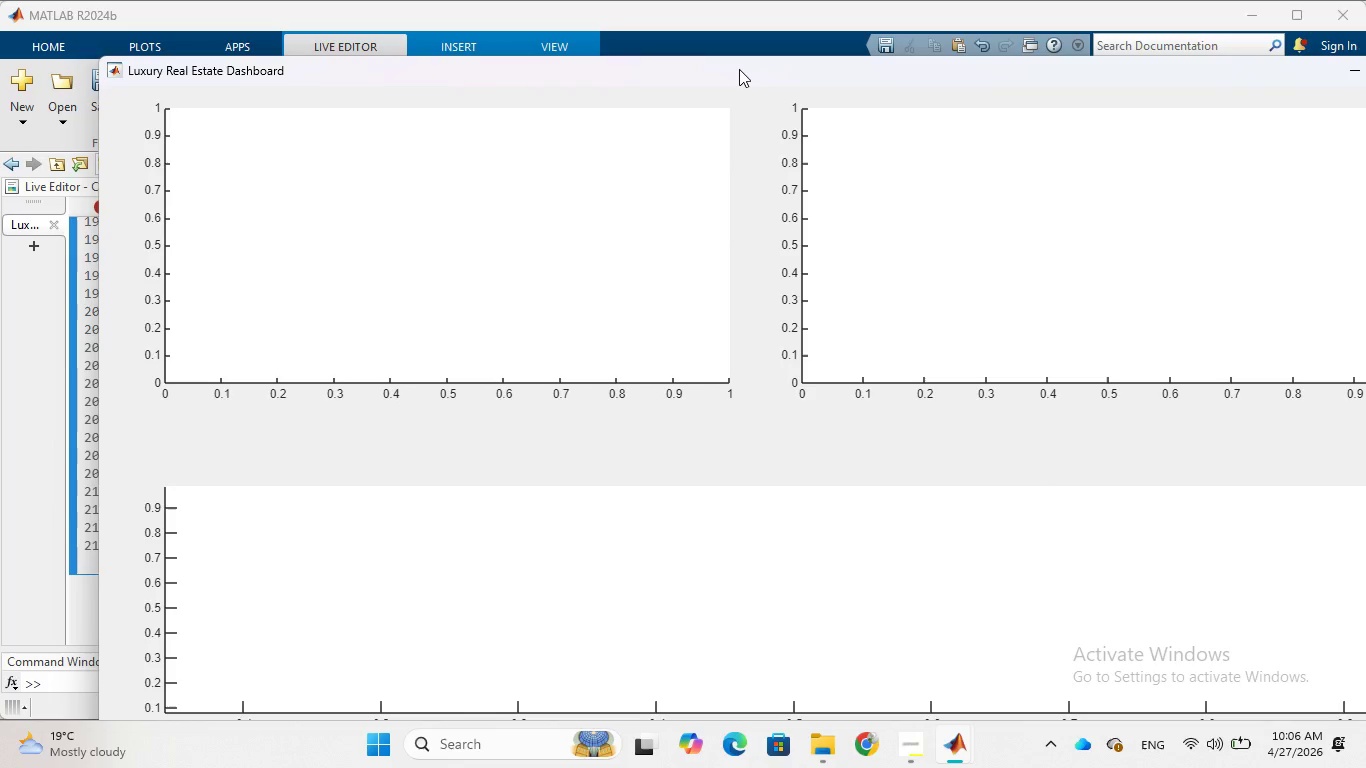 
left_click_drag(start_coordinate=[739, 69], to_coordinate=[616, 76])
 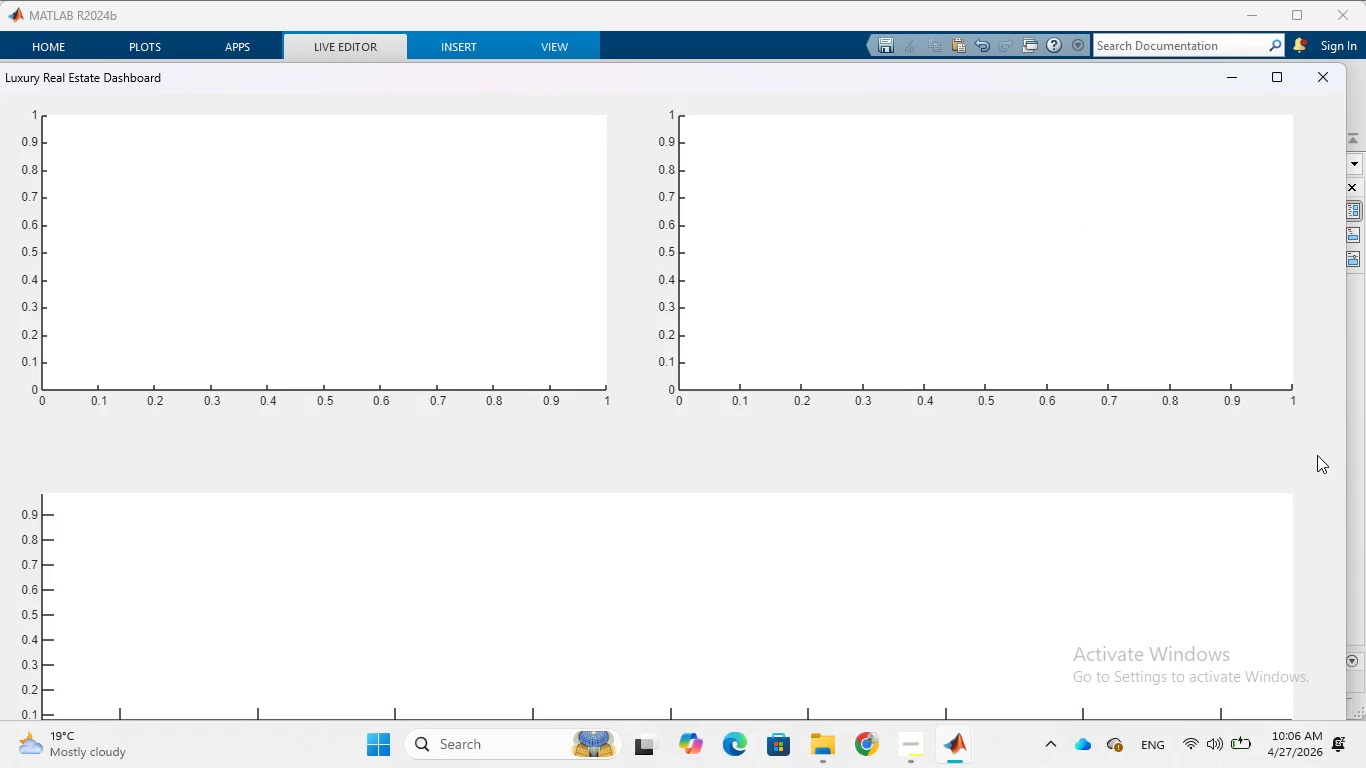 
scroll: coordinate [399, 418], scroll_direction: none, amount: 0.0
 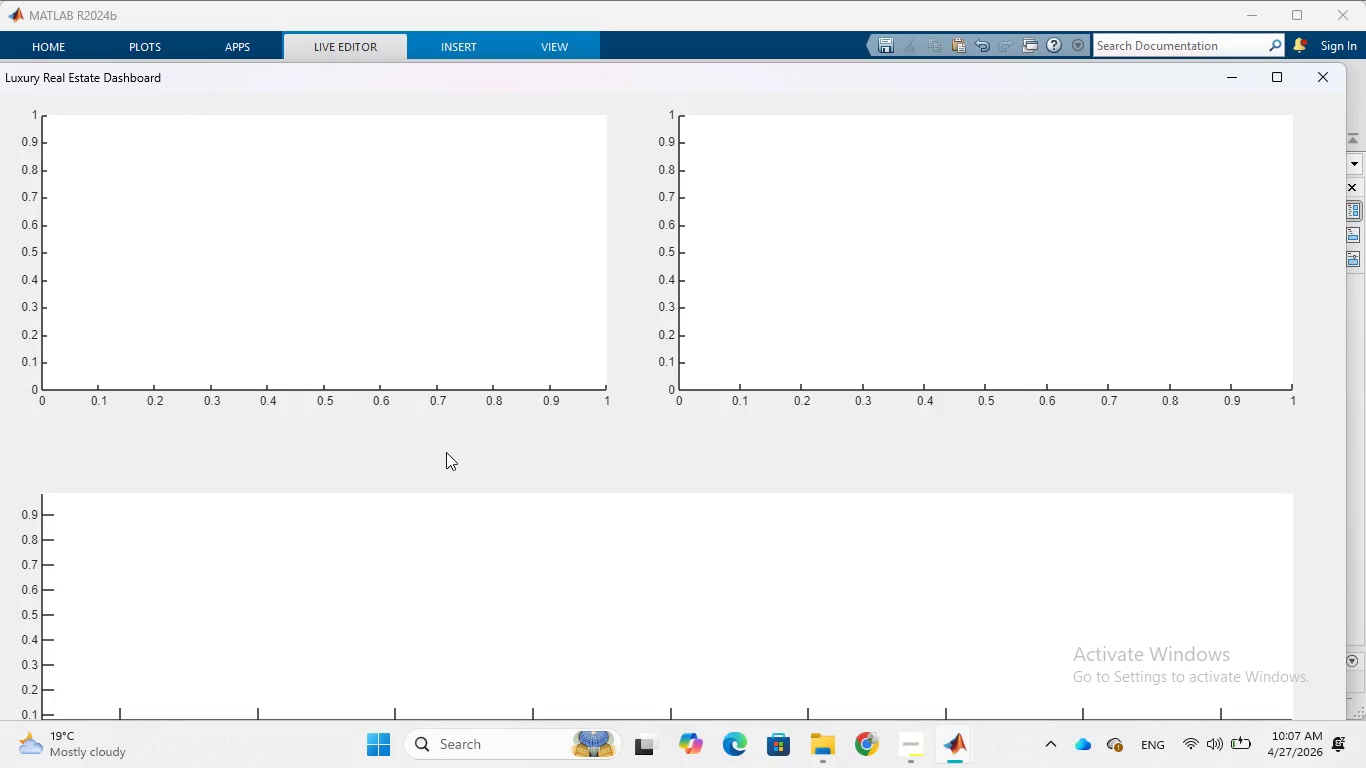 
wait(55.63)
 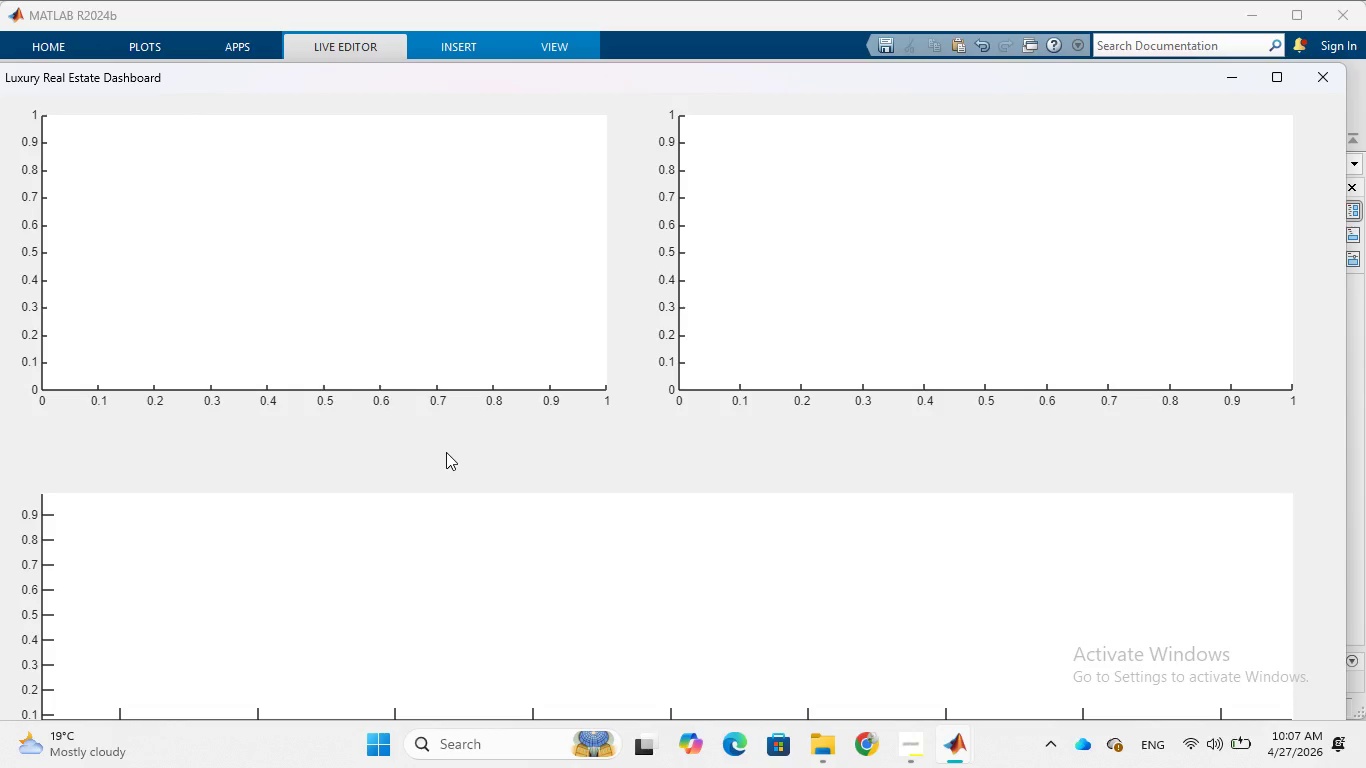 
left_click([951, 742])
 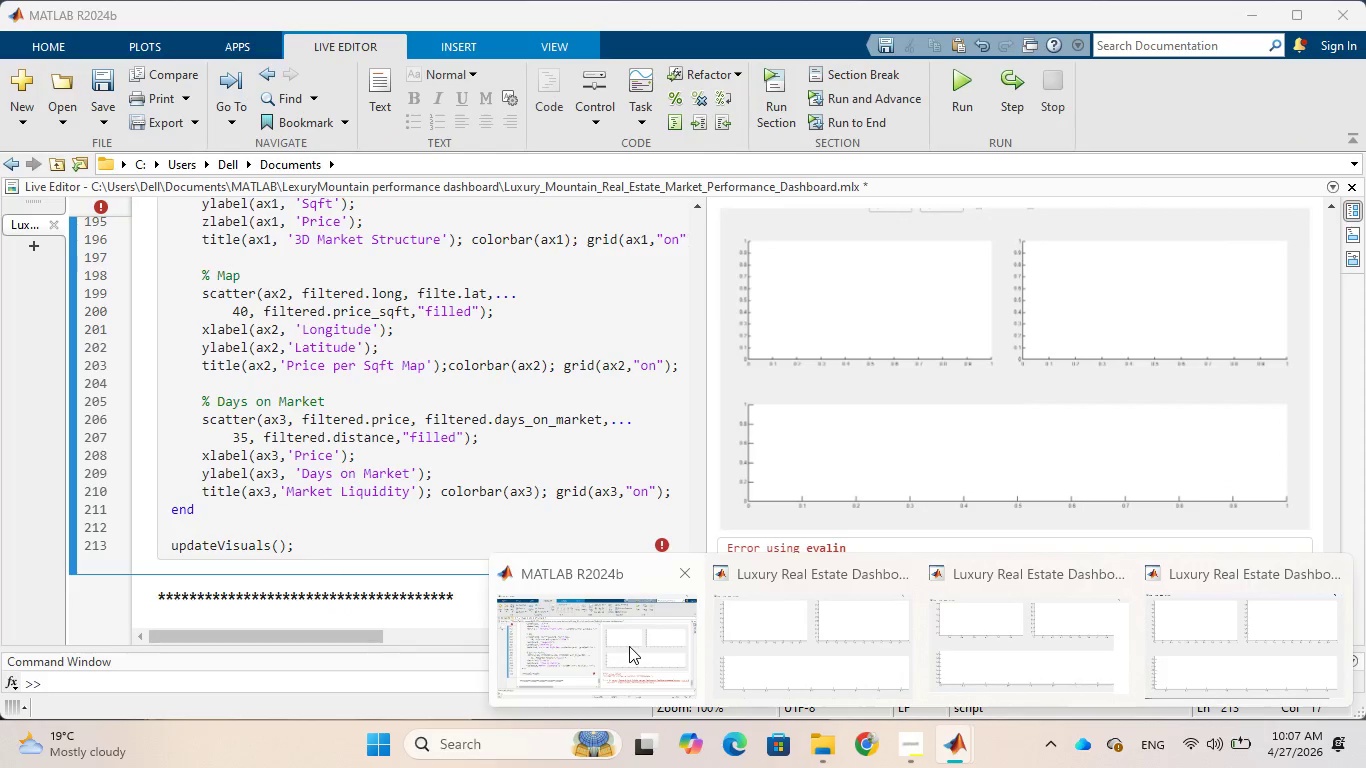 
left_click([629, 646])
 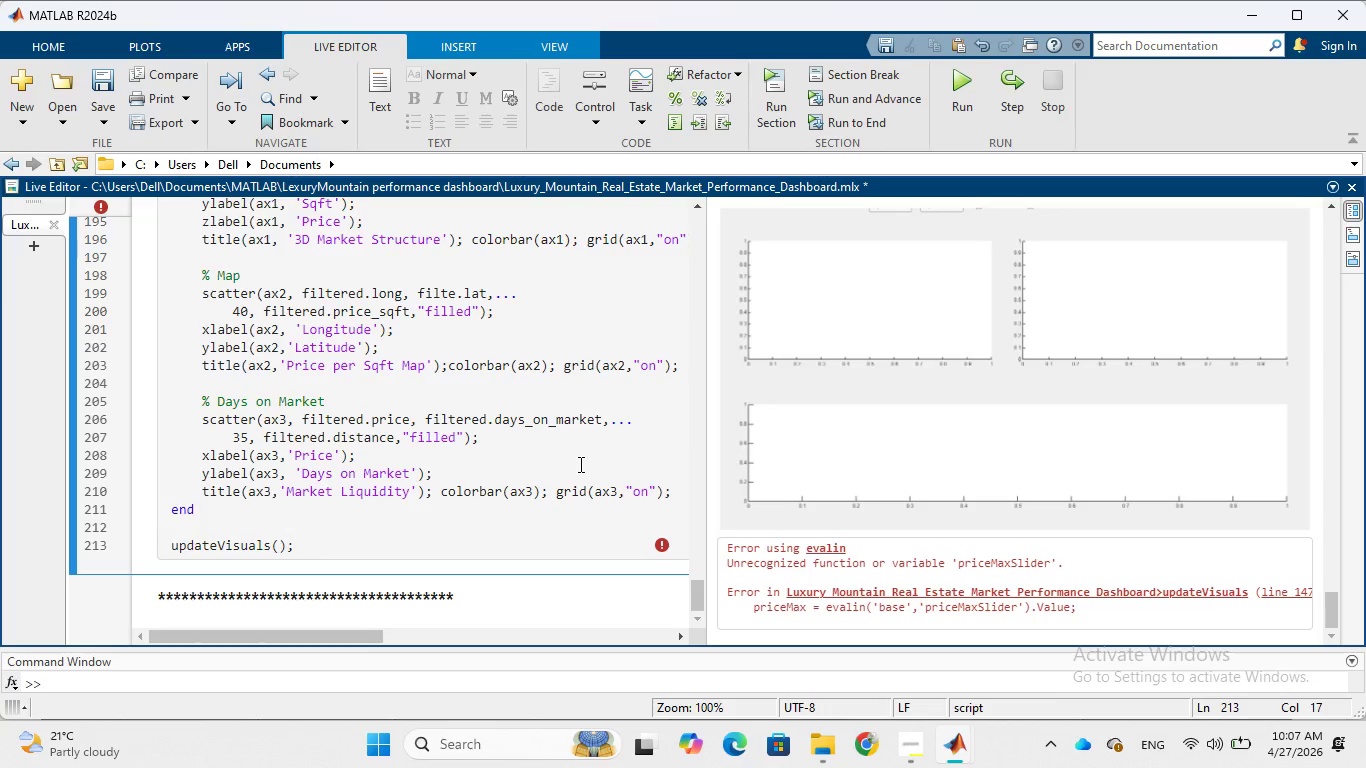 
wait(32.66)
 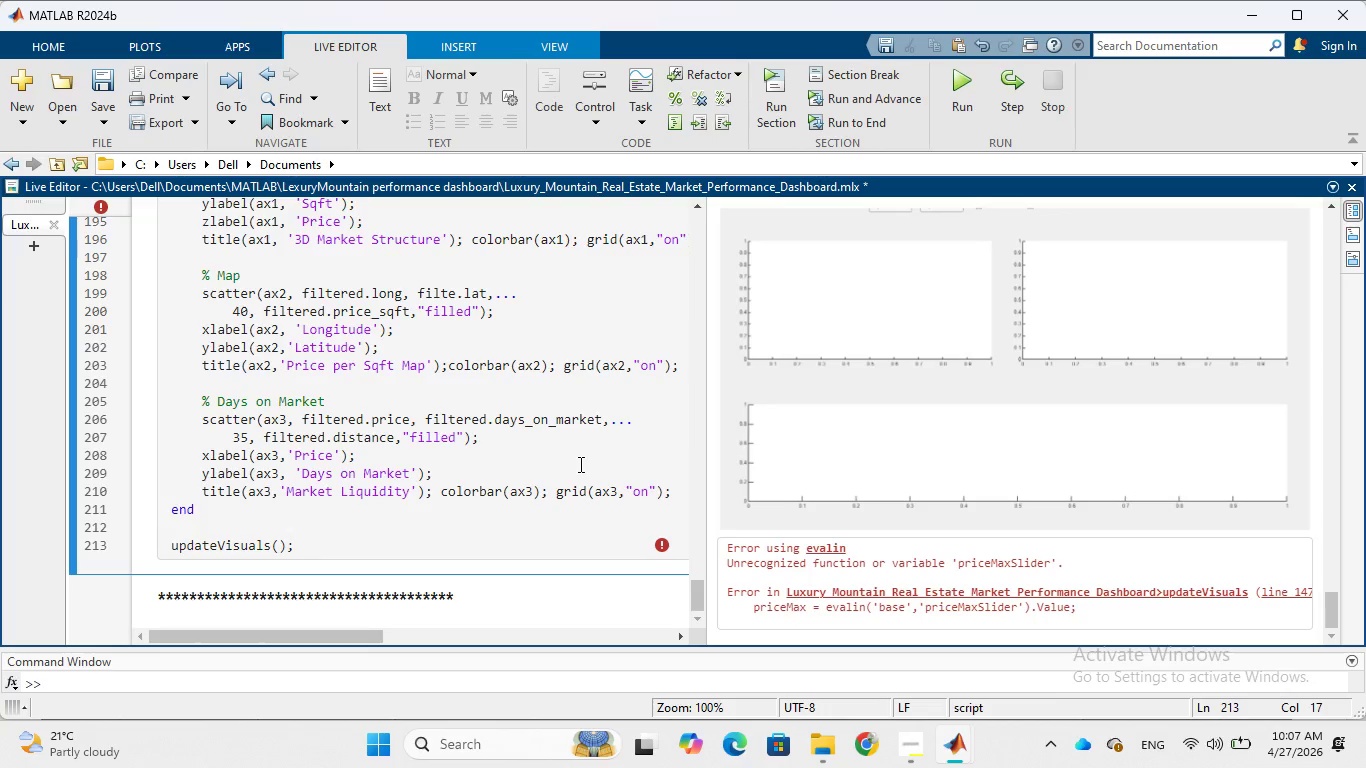 
left_click_drag(start_coordinate=[887, 622], to_coordinate=[869, 613])
 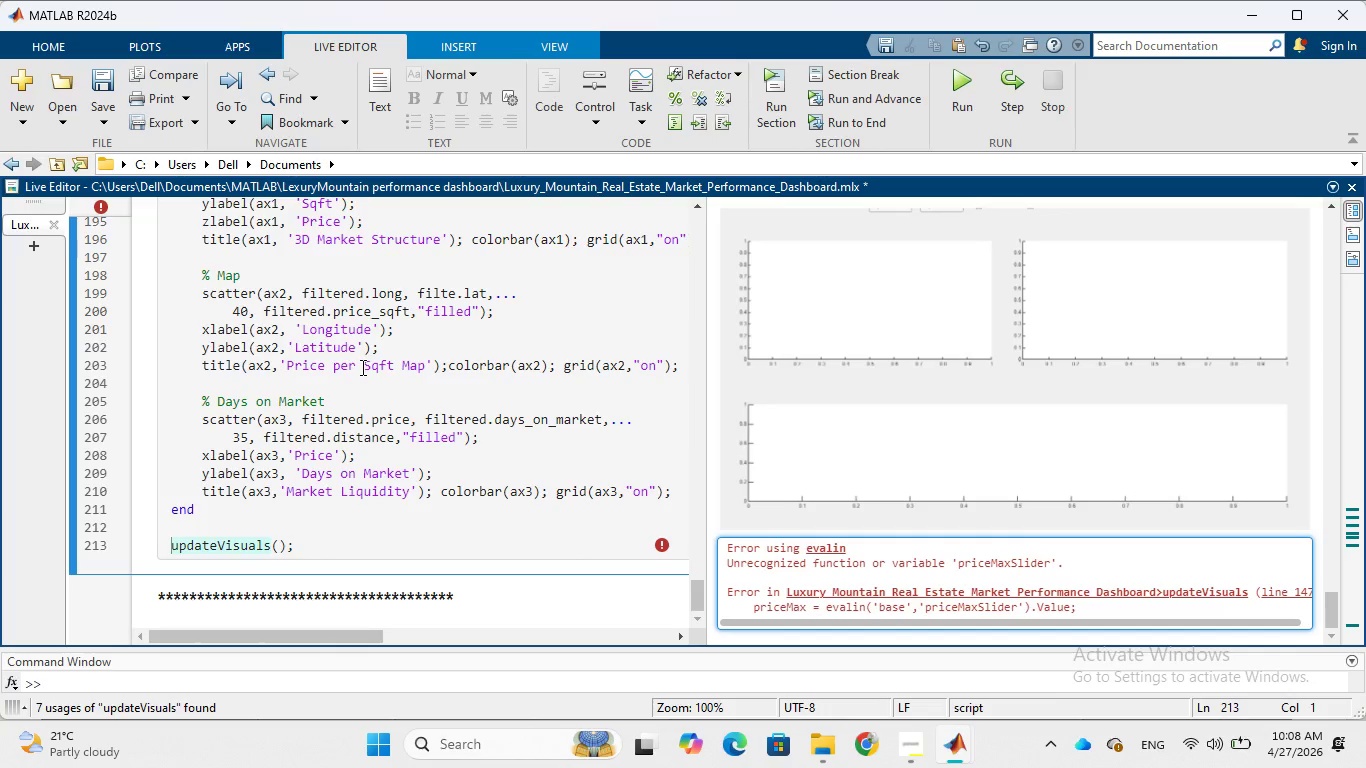 
scroll: coordinate [361, 367], scroll_direction: up, amount: 3.0
 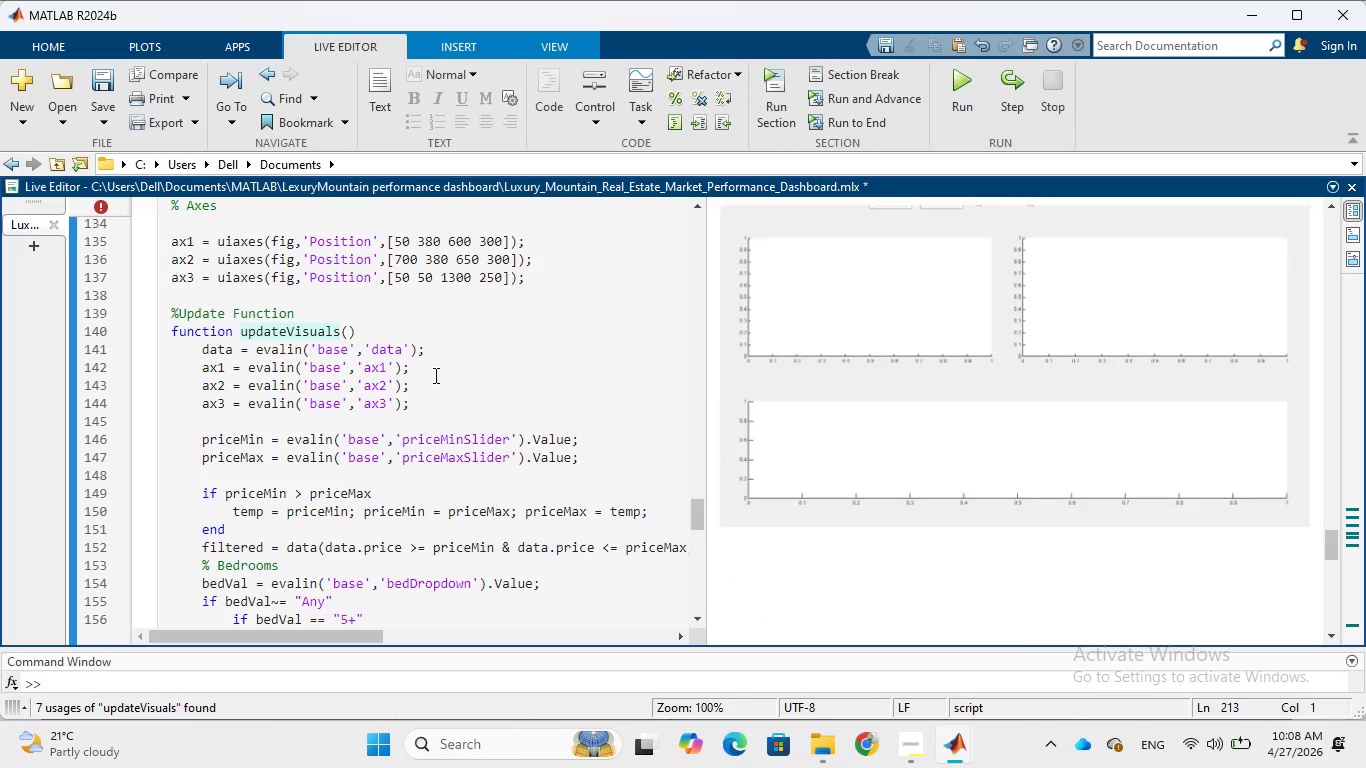 
wait(6.38)
 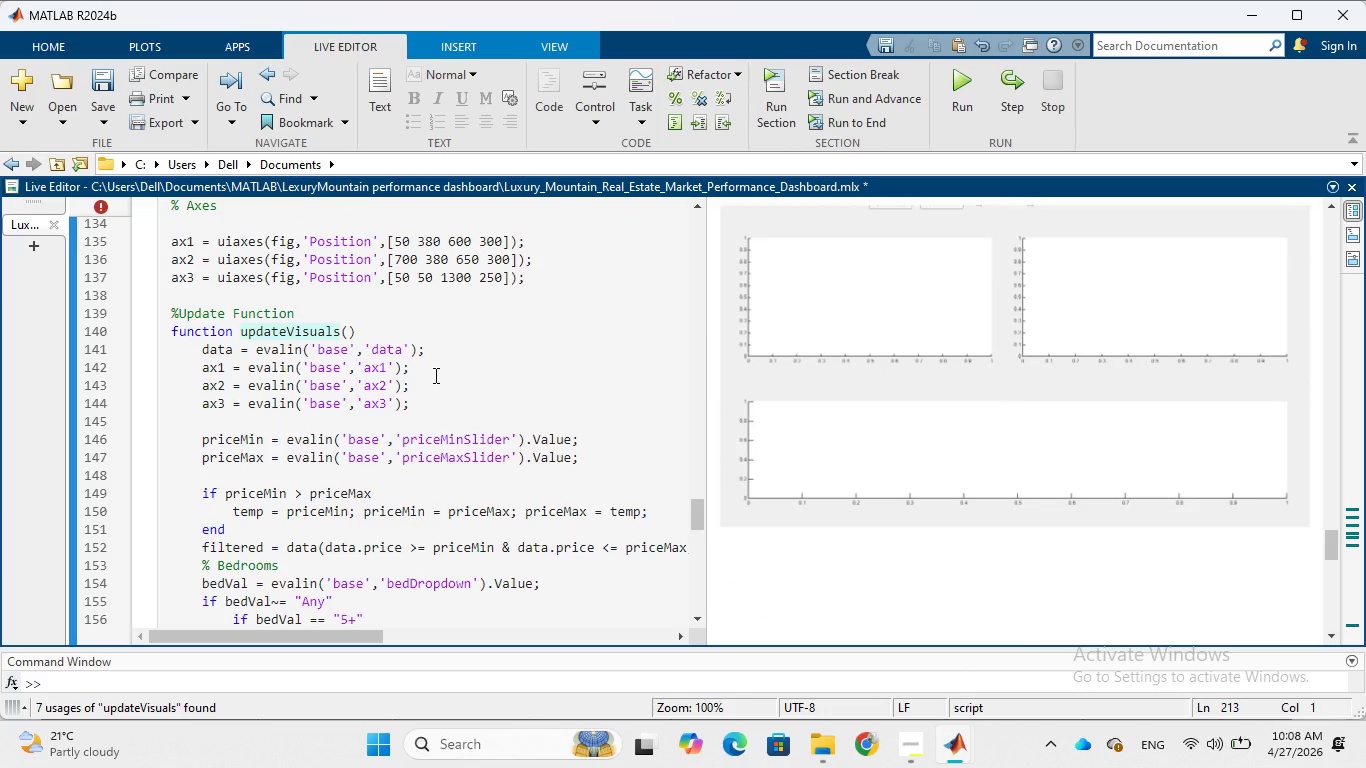 
scroll: coordinate [417, 388], scroll_direction: up, amount: 9.0
 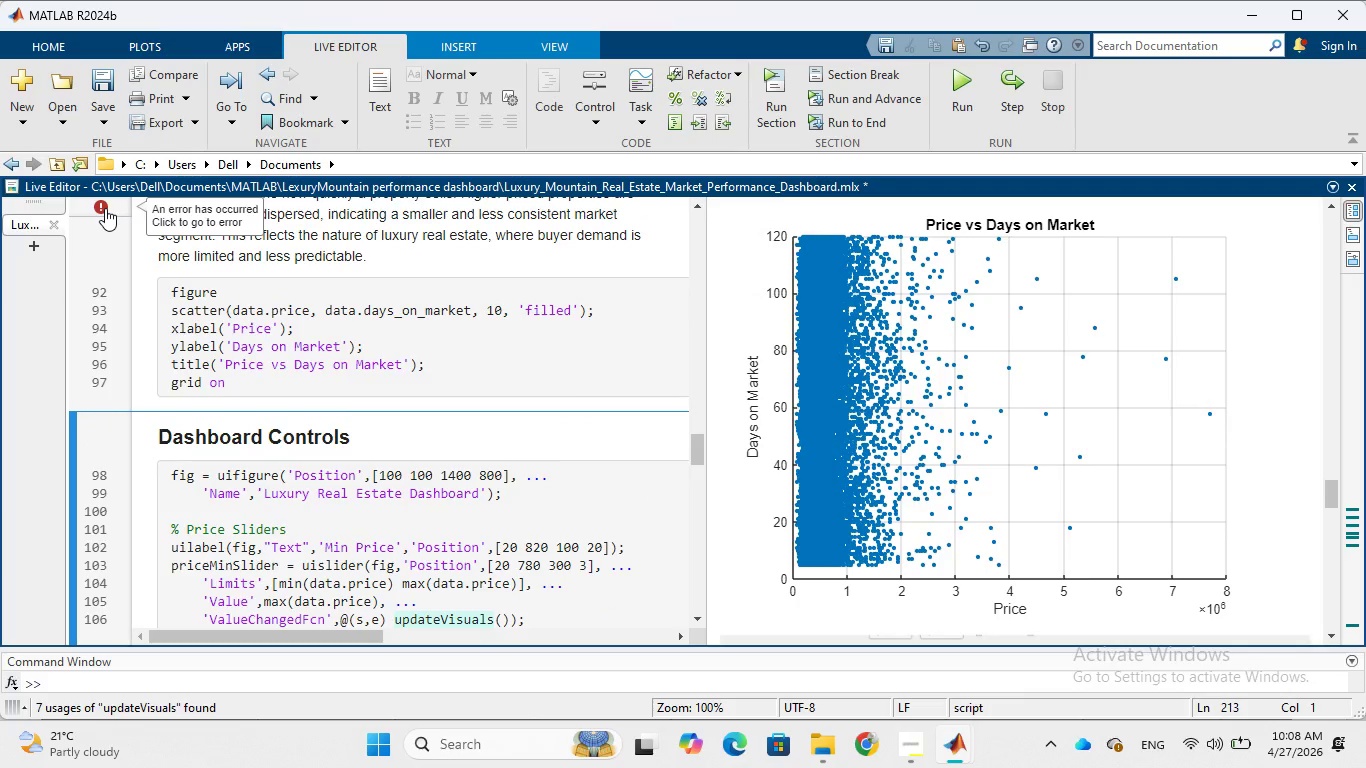 
left_click([105, 208])
 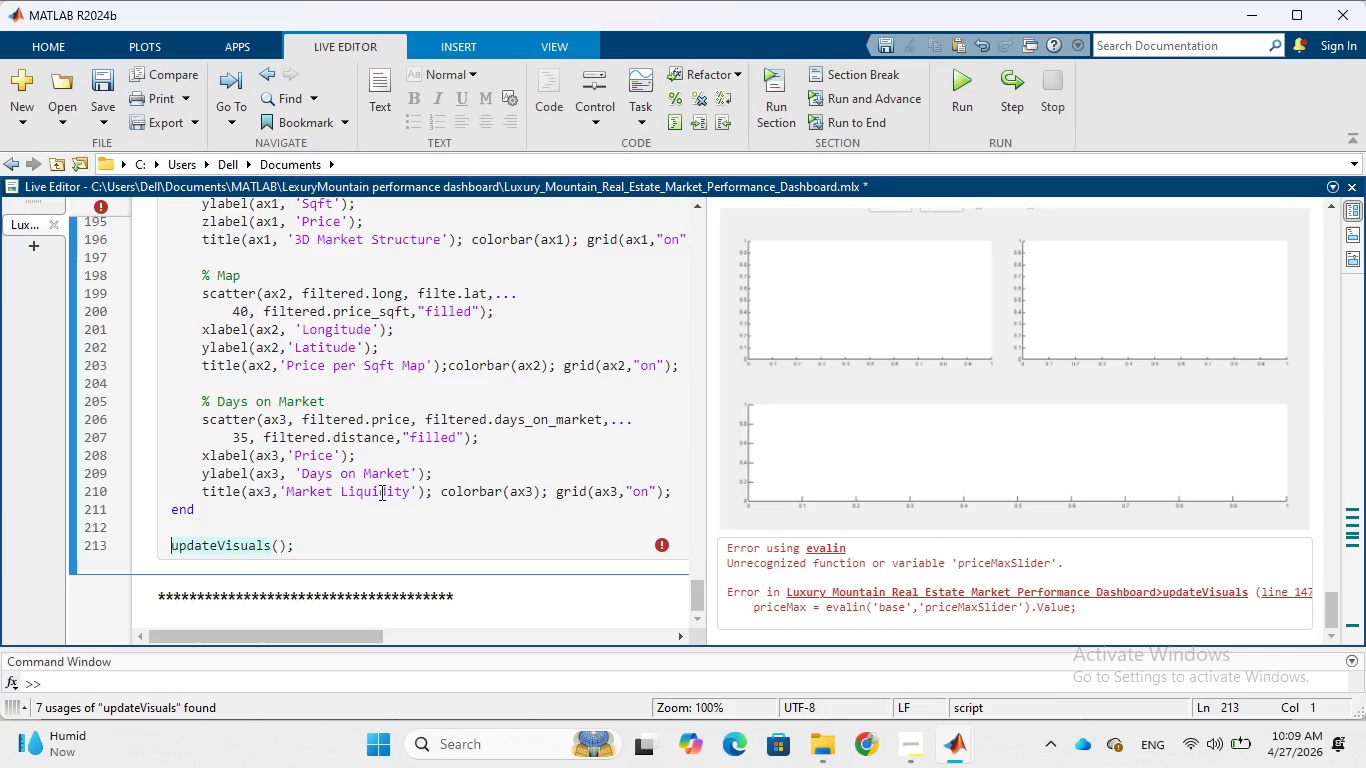 
wait(49.69)
 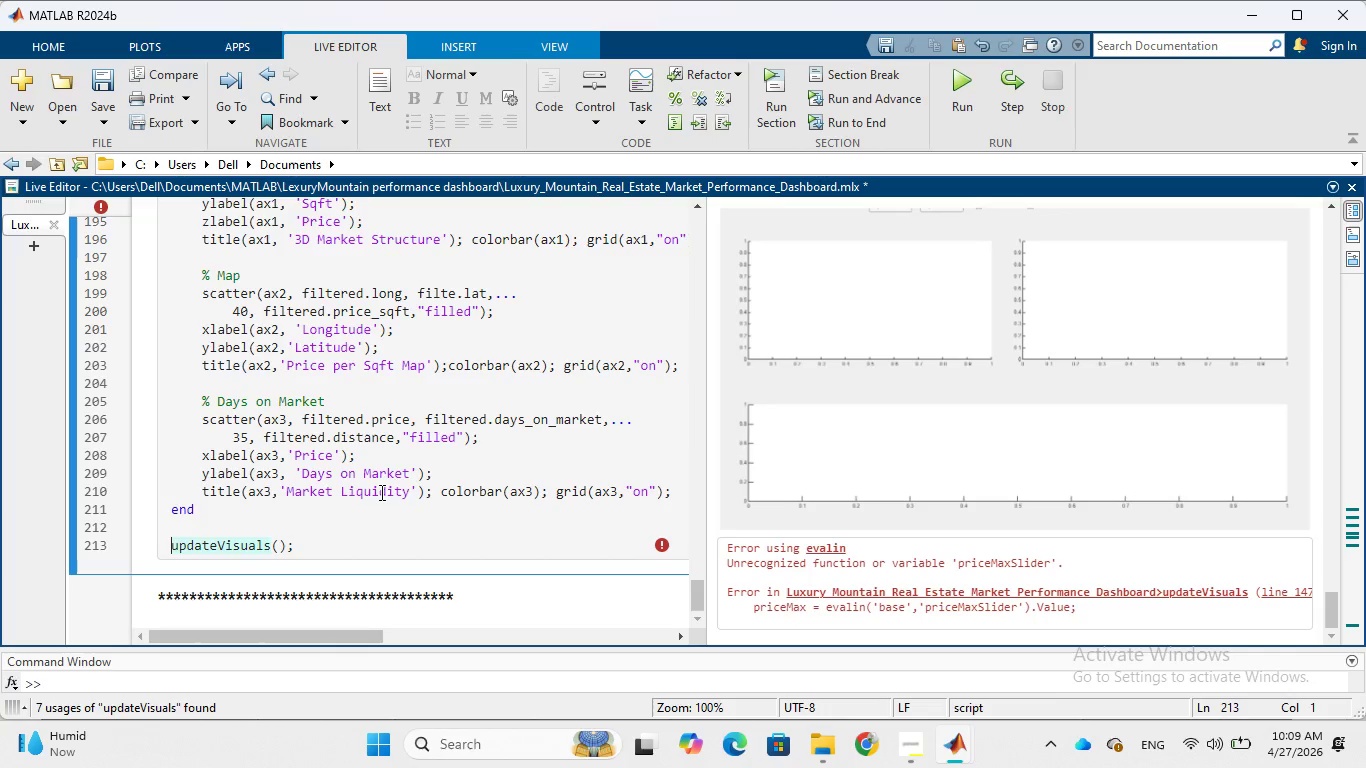 
scroll: coordinate [360, 504], scroll_direction: up, amount: 2.0
 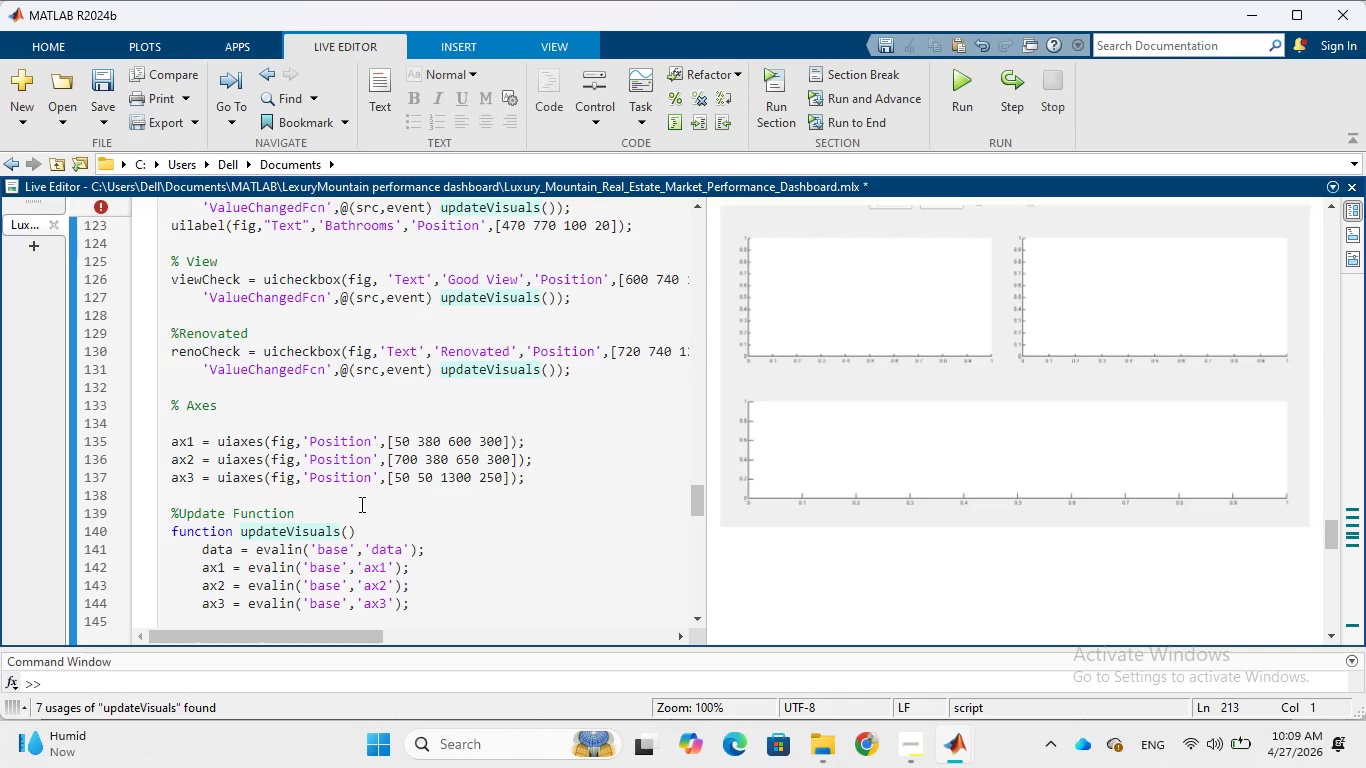 
wait(9.2)
 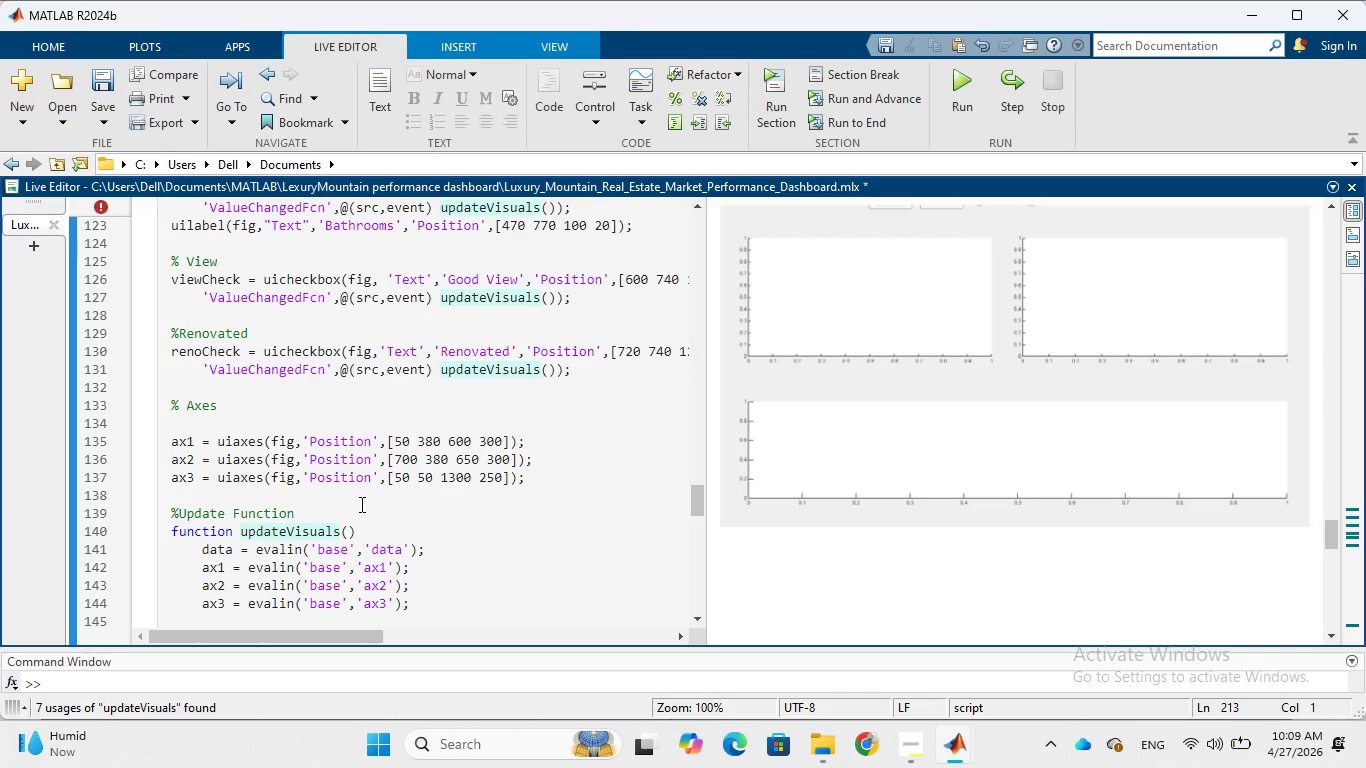 
scroll: coordinate [359, 504], scroll_direction: up, amount: 2.0
 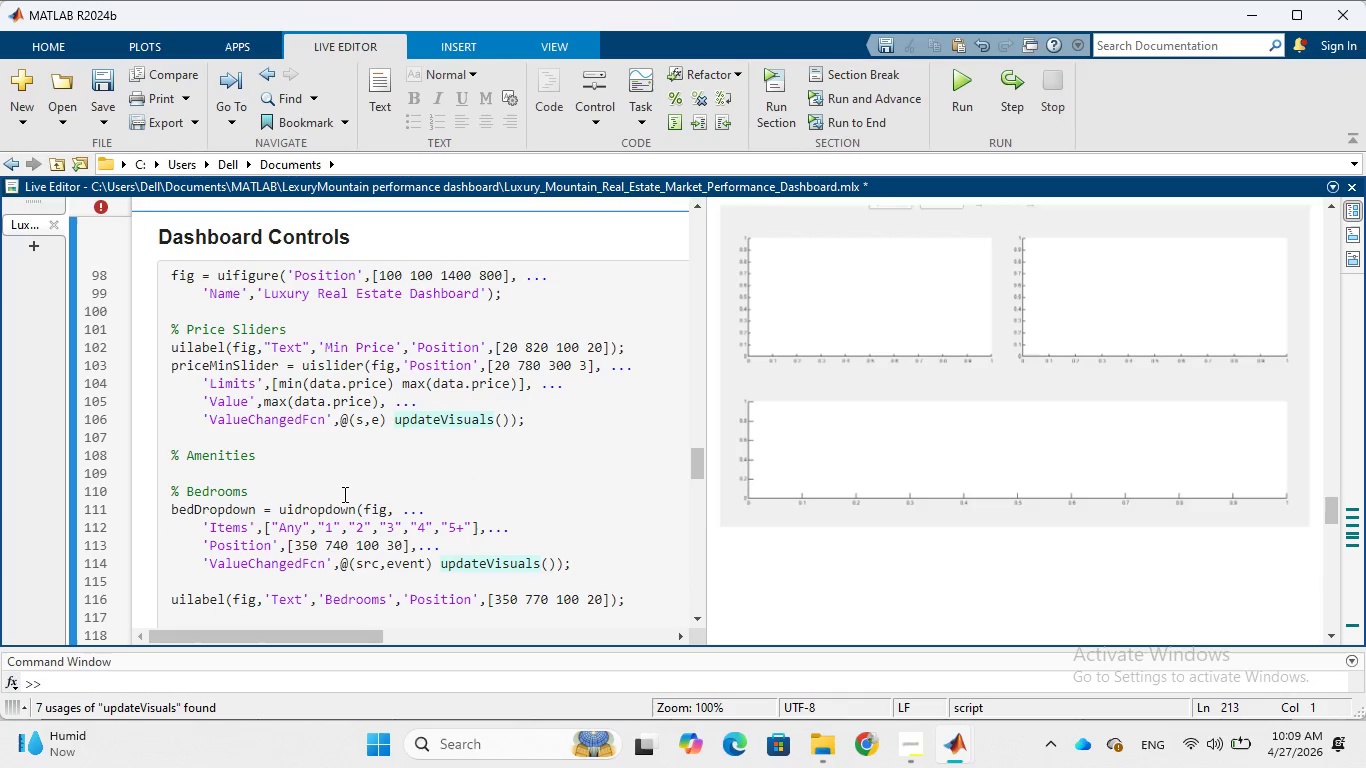 
wait(5.31)
 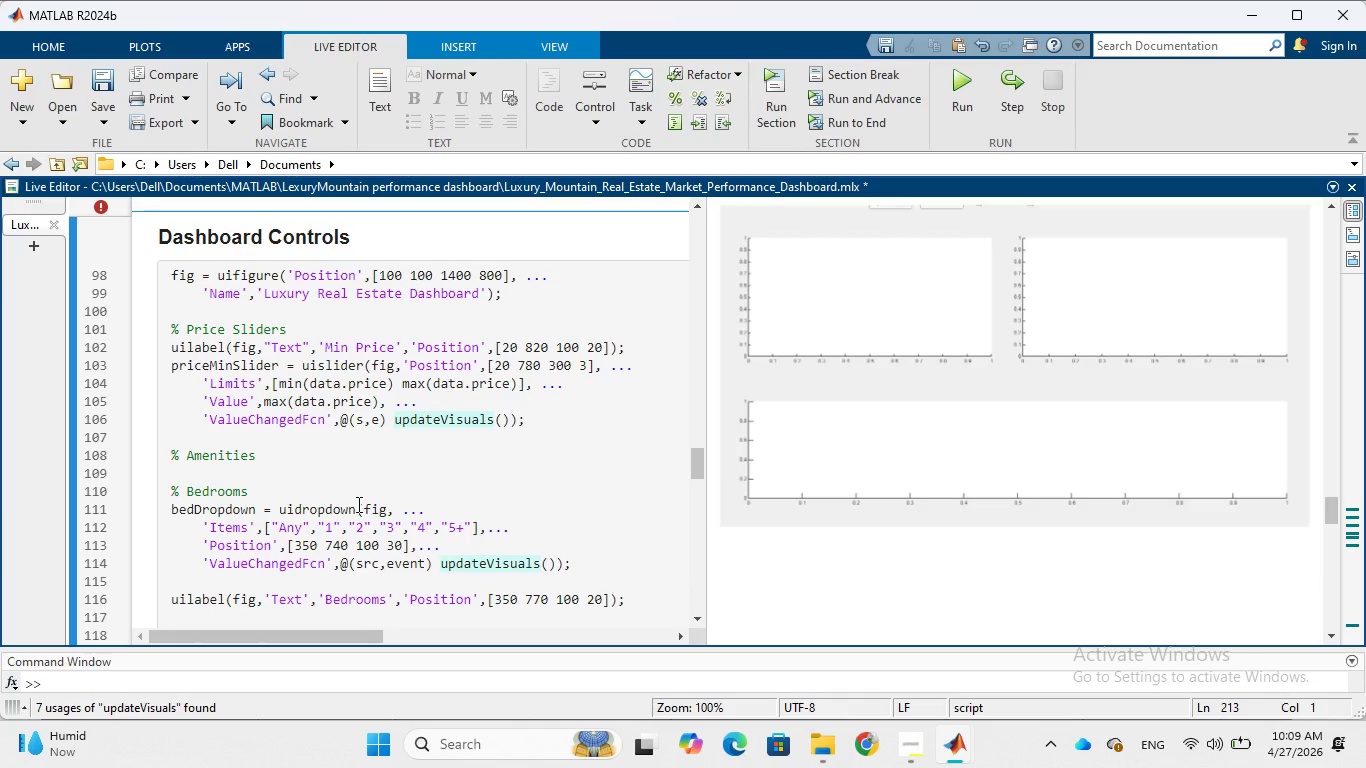 
scroll: coordinate [336, 493], scroll_direction: up, amount: 2.0
 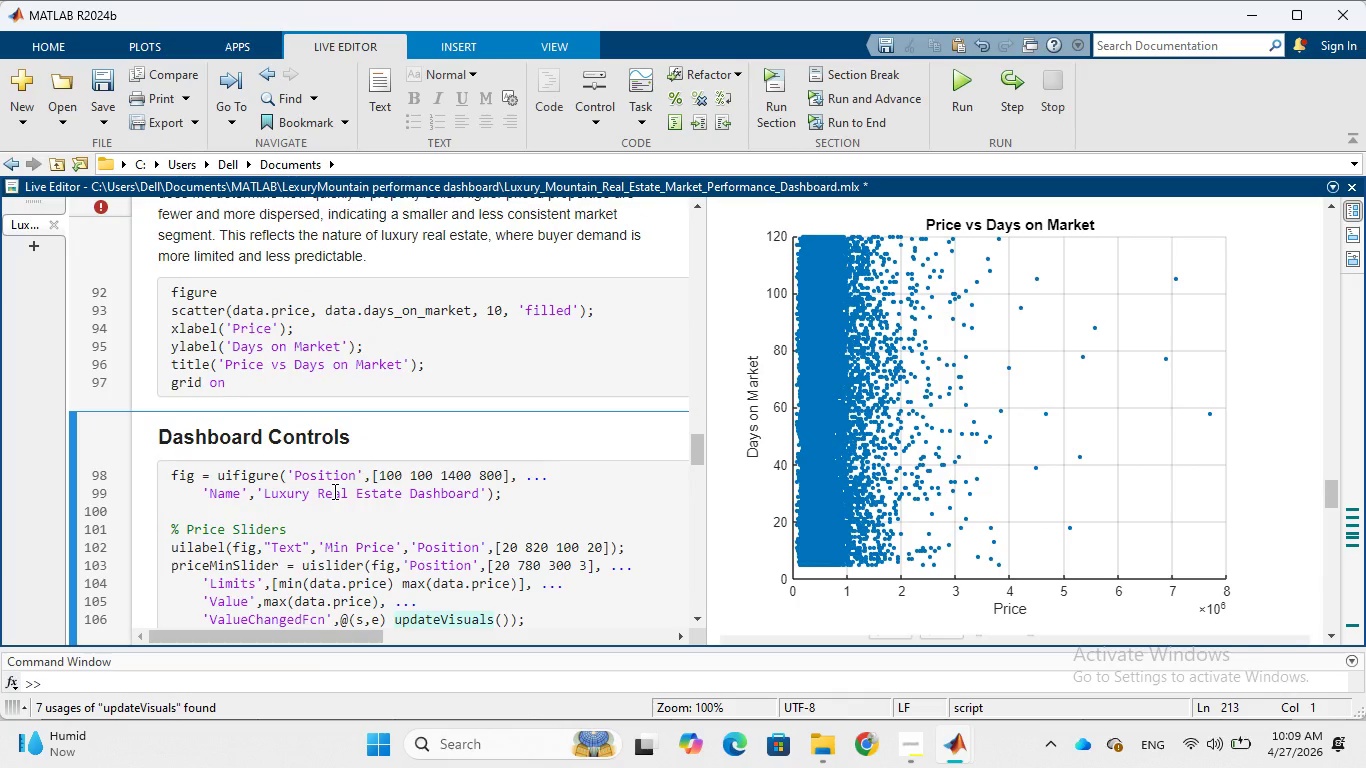 
scroll: coordinate [333, 491], scroll_direction: down, amount: 1.0
 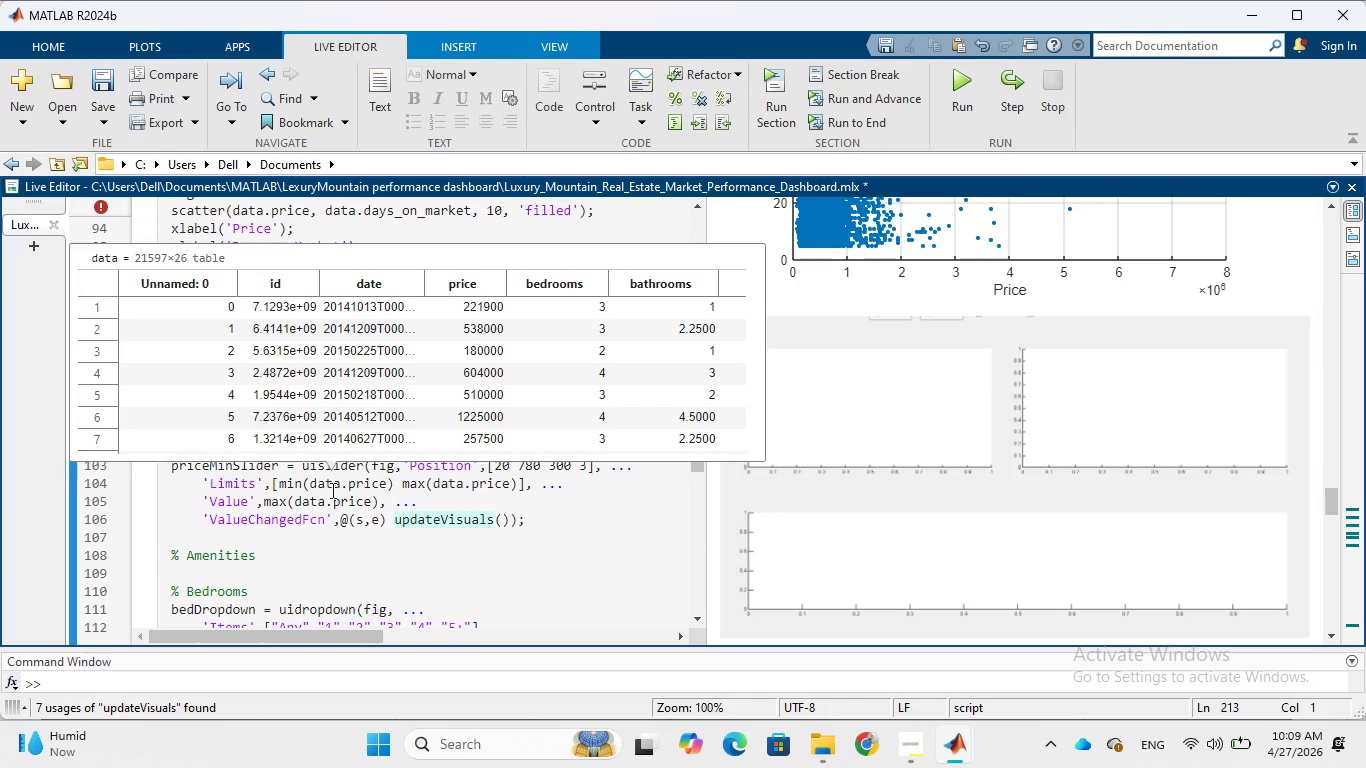 
wait(5.39)
 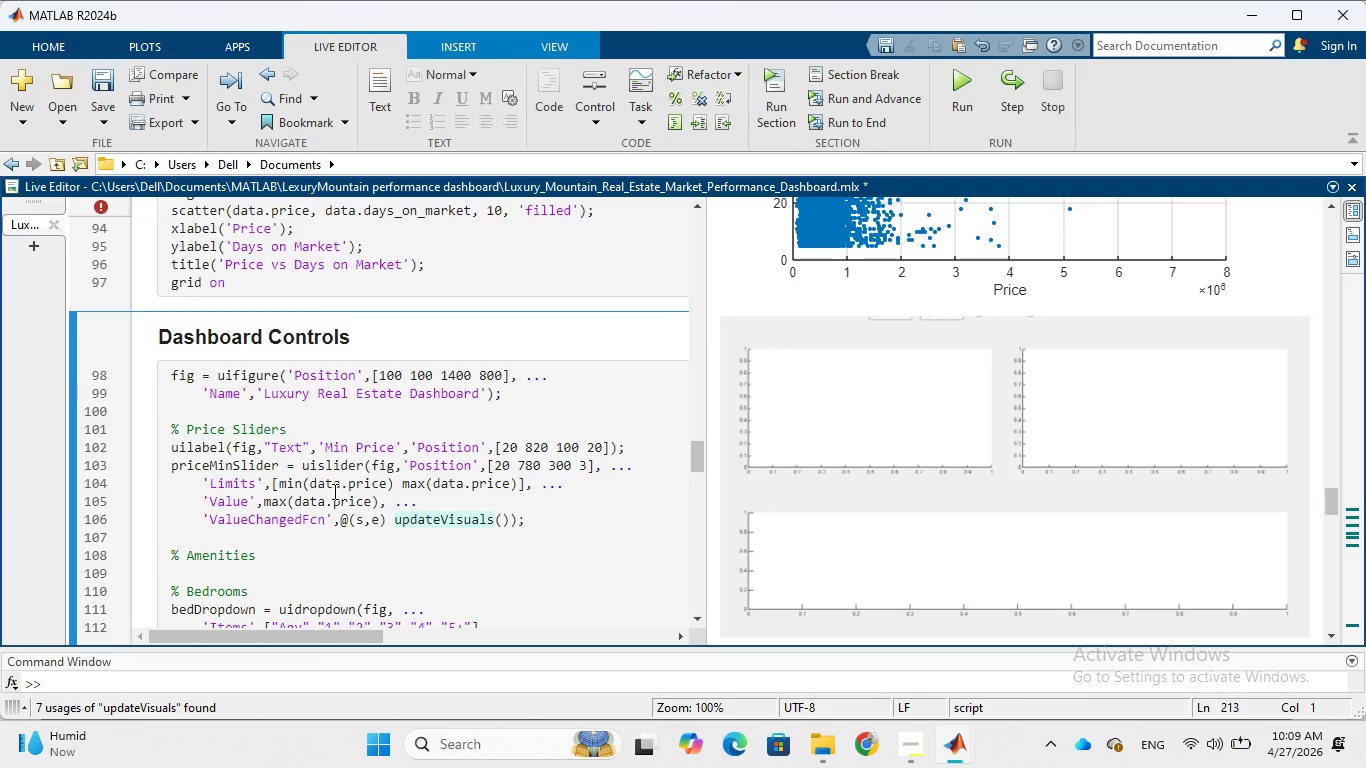 
scroll: coordinate [328, 499], scroll_direction: down, amount: 1.0
 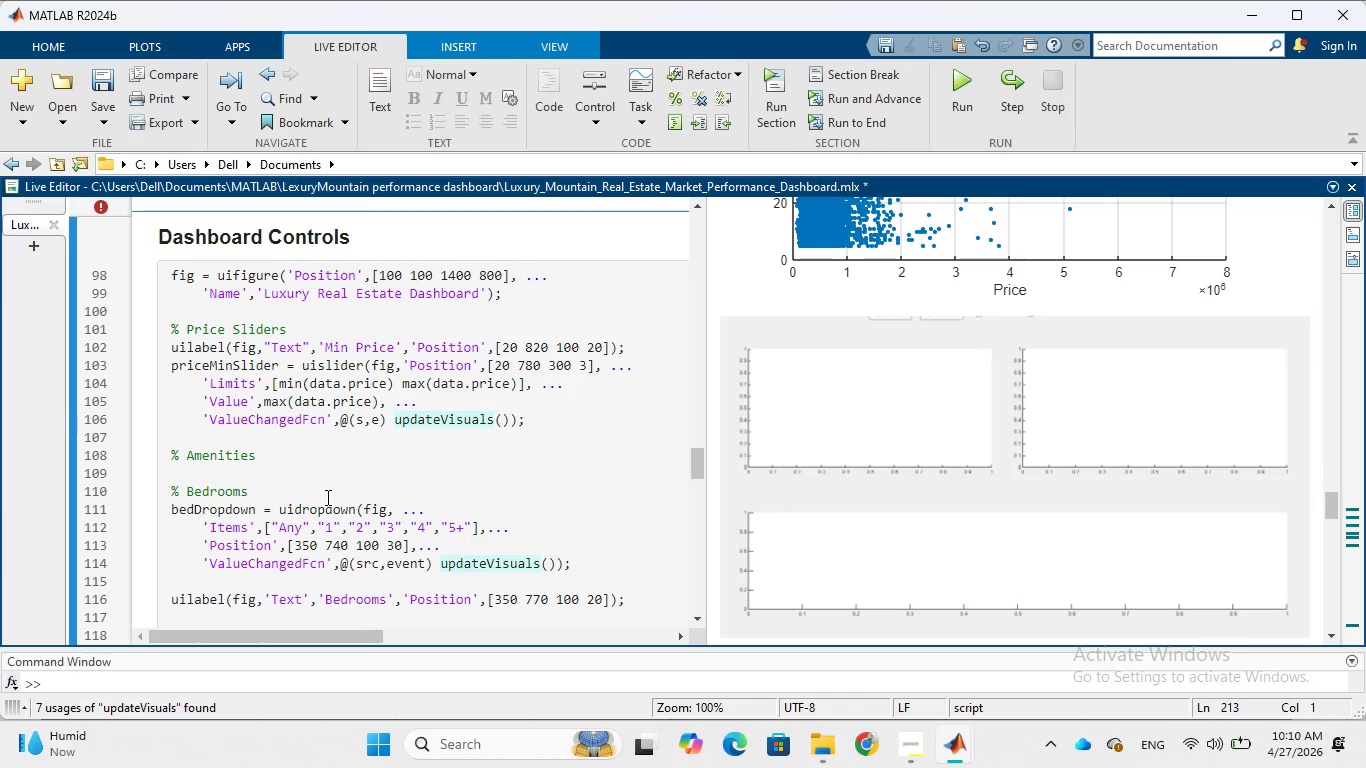 
wait(8.16)
 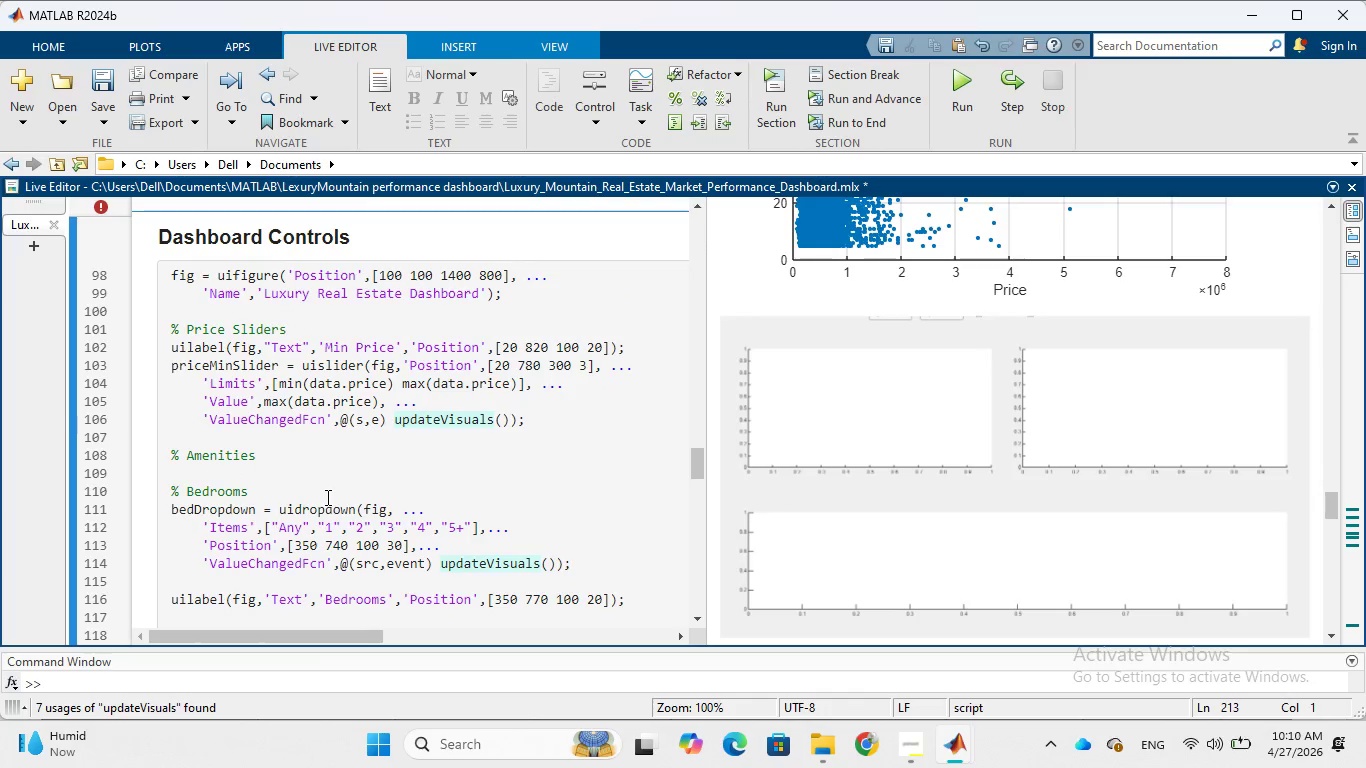 
scroll: coordinate [323, 494], scroll_direction: down, amount: 6.0
 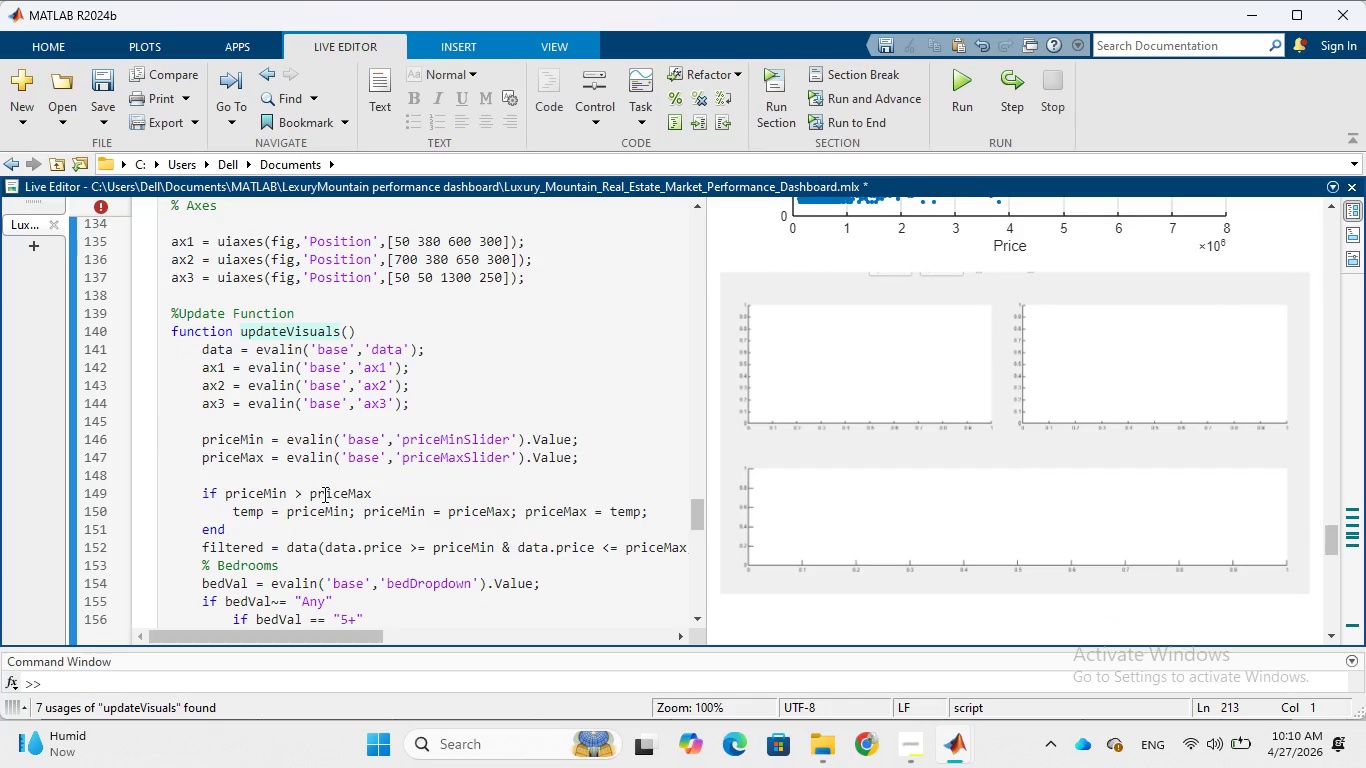 
scroll: coordinate [323, 494], scroll_direction: down, amount: 1.0
 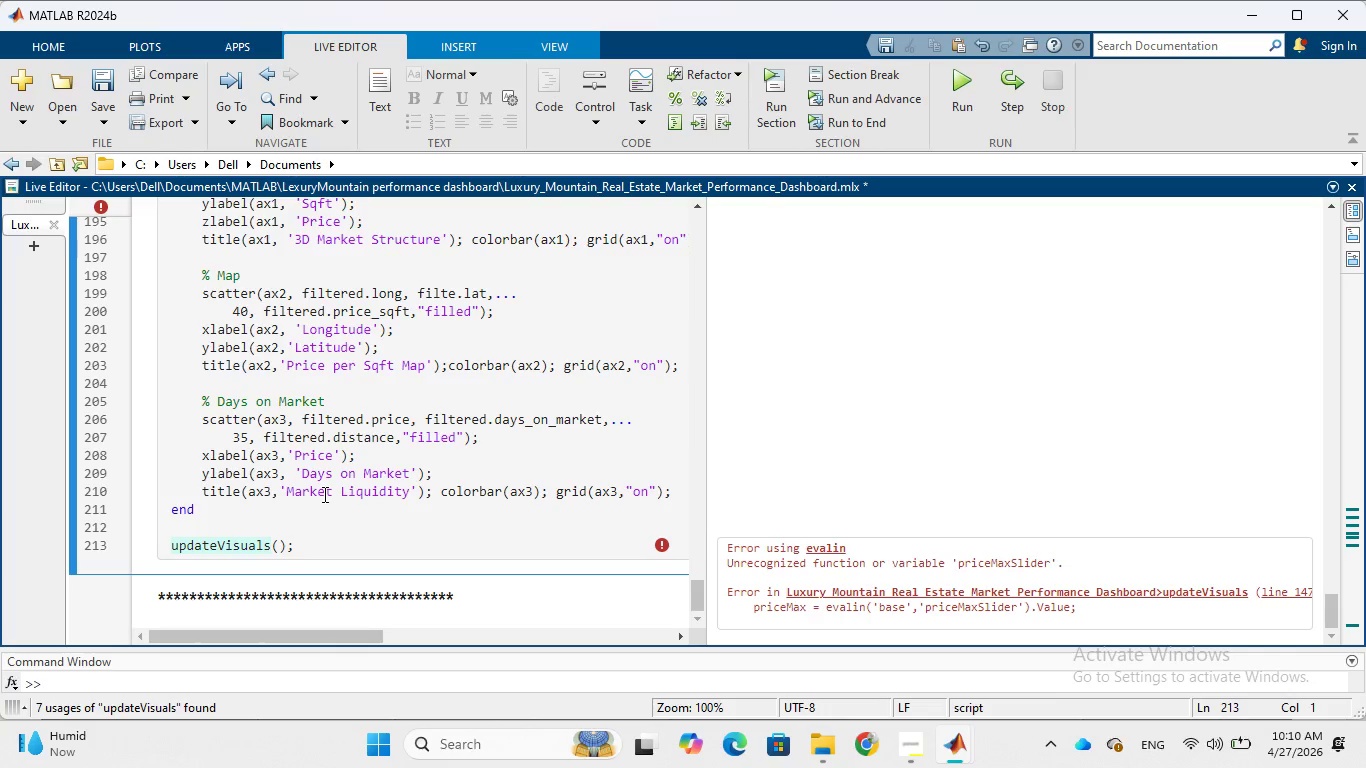 
wait(29.03)
 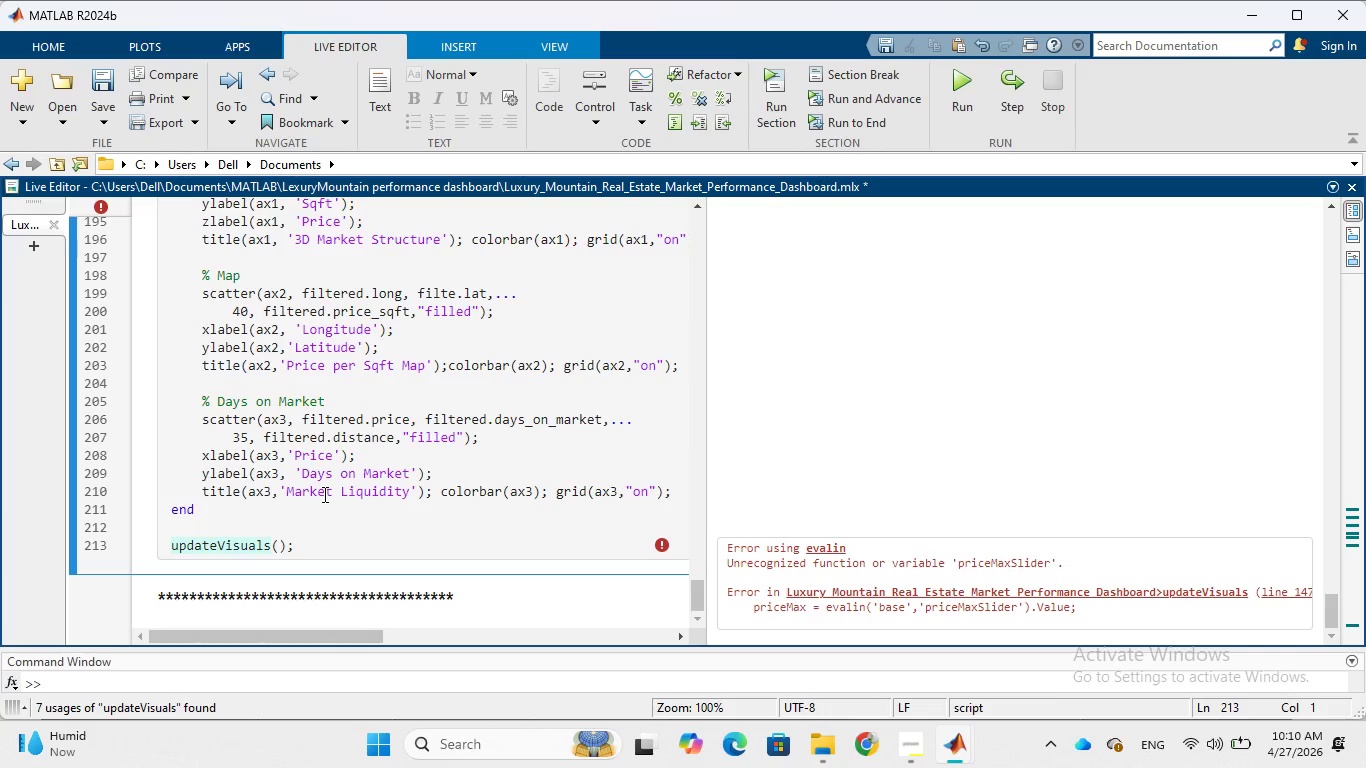 
scroll: coordinate [391, 483], scroll_direction: up, amount: 14.0
 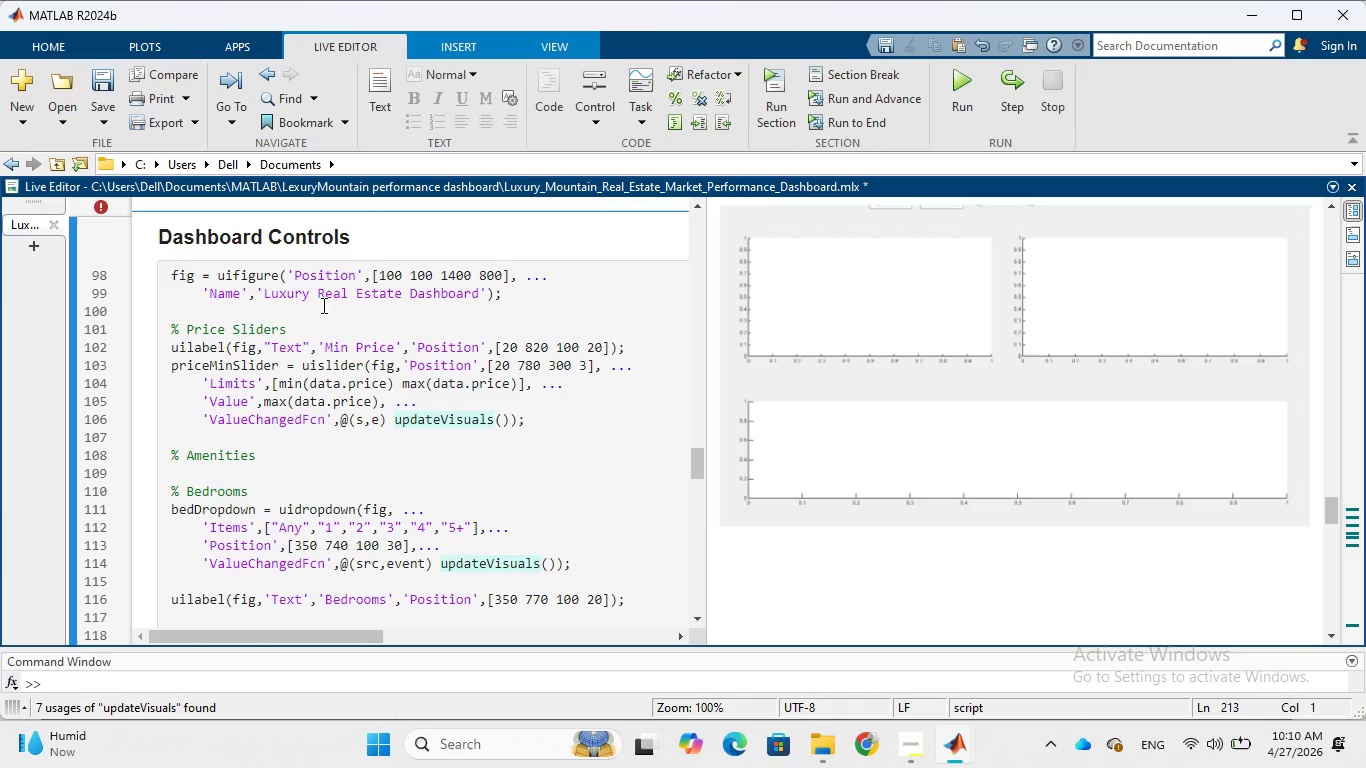 
wait(13.0)
 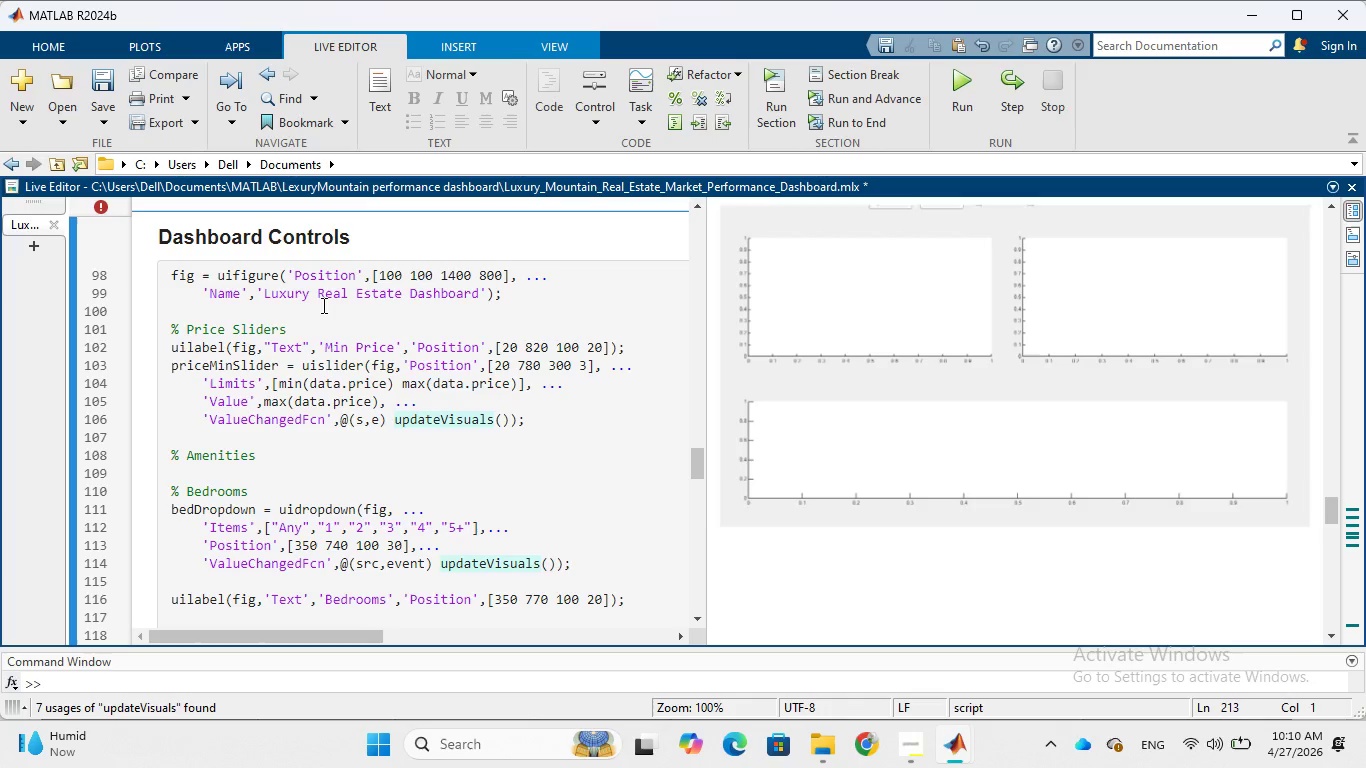 
left_click([456, 275])
 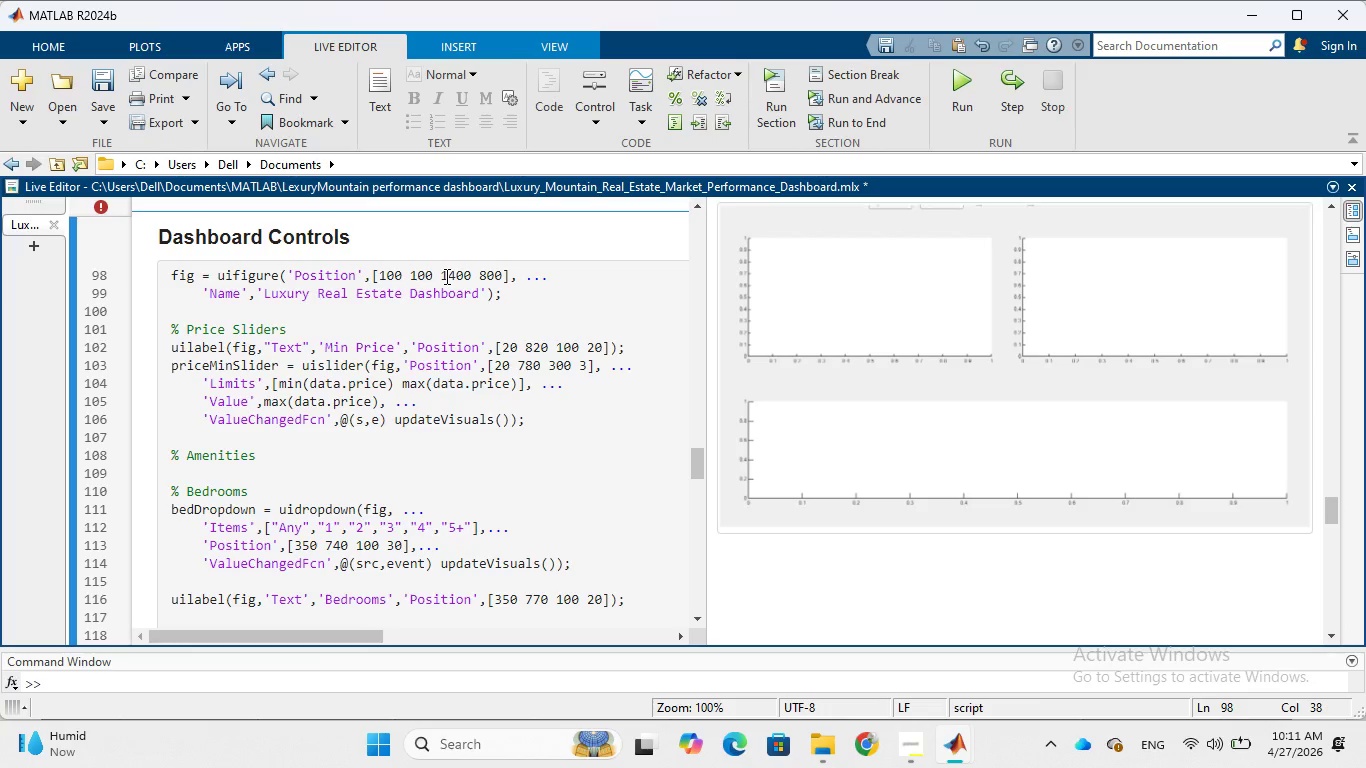 
key(Backspace)
 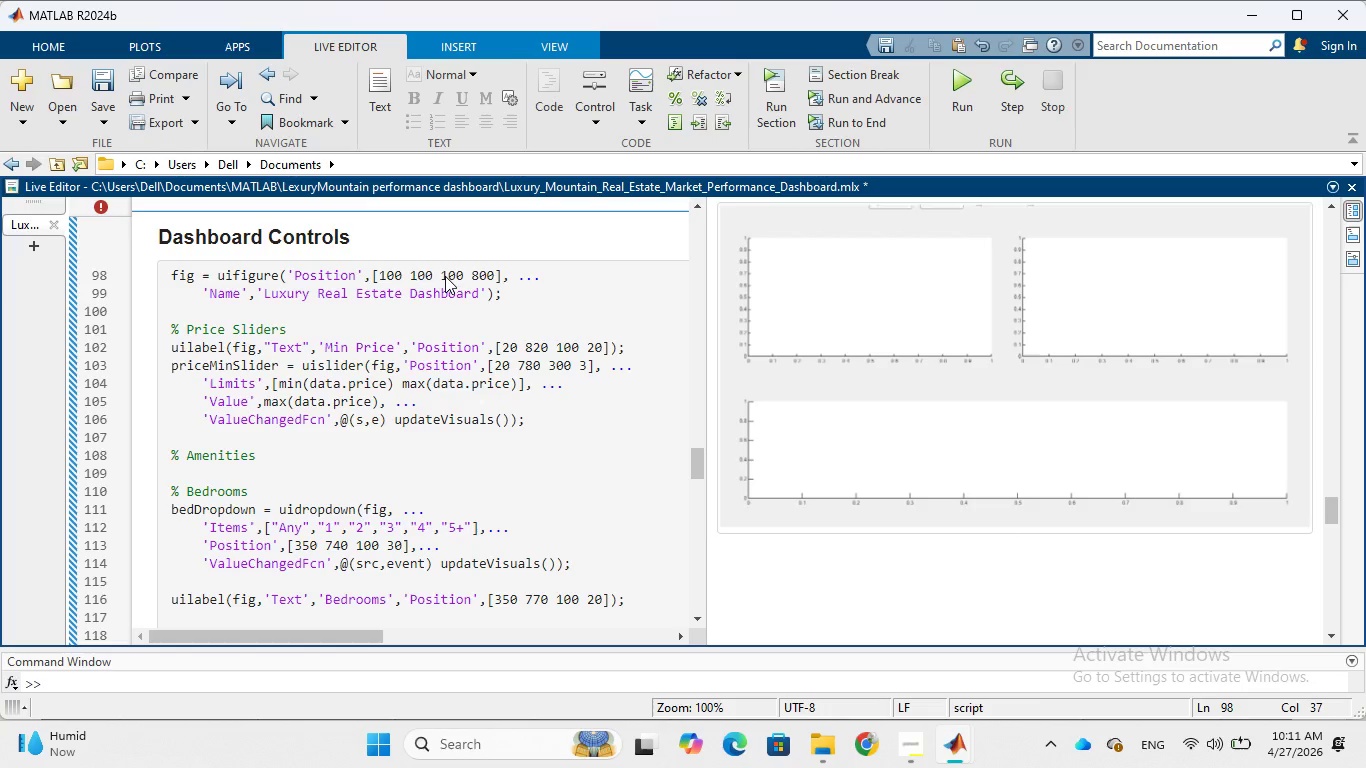 
key(5)
 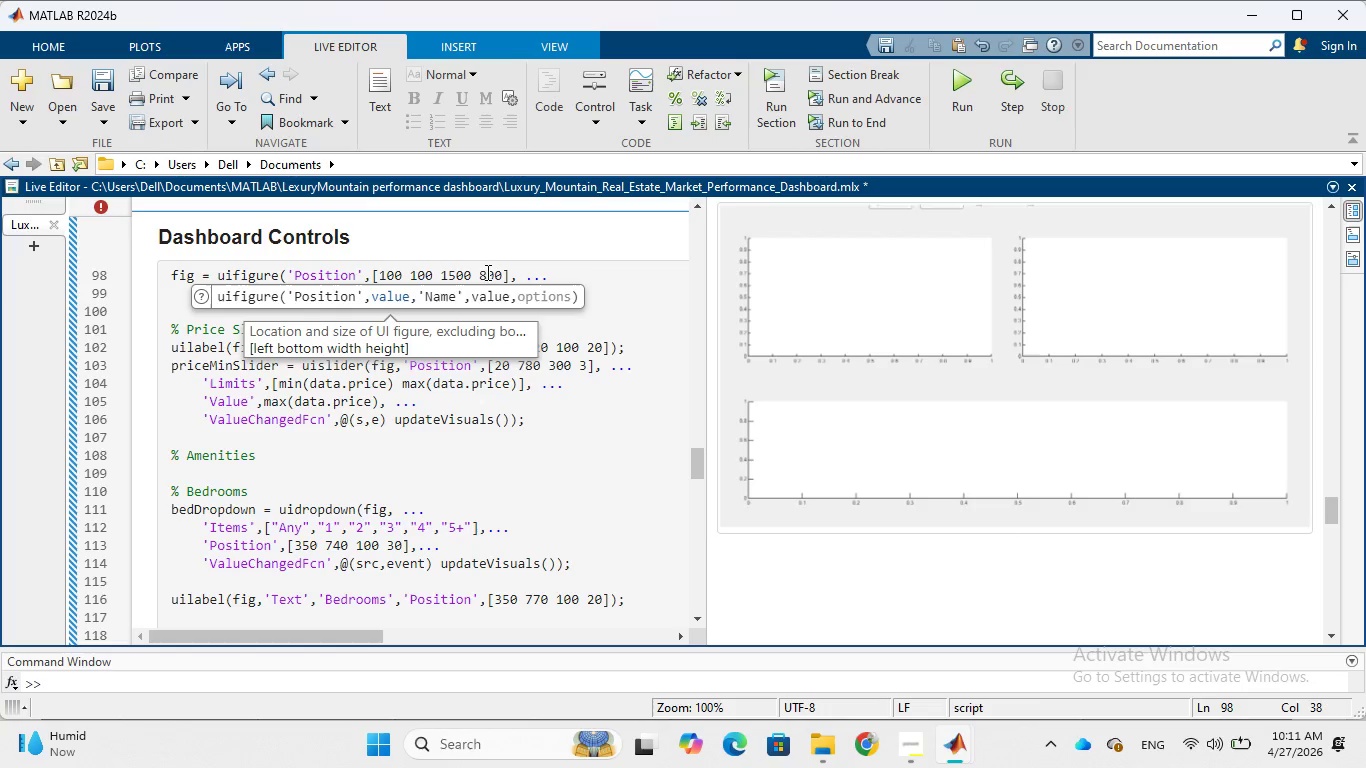 
left_click([489, 271])
 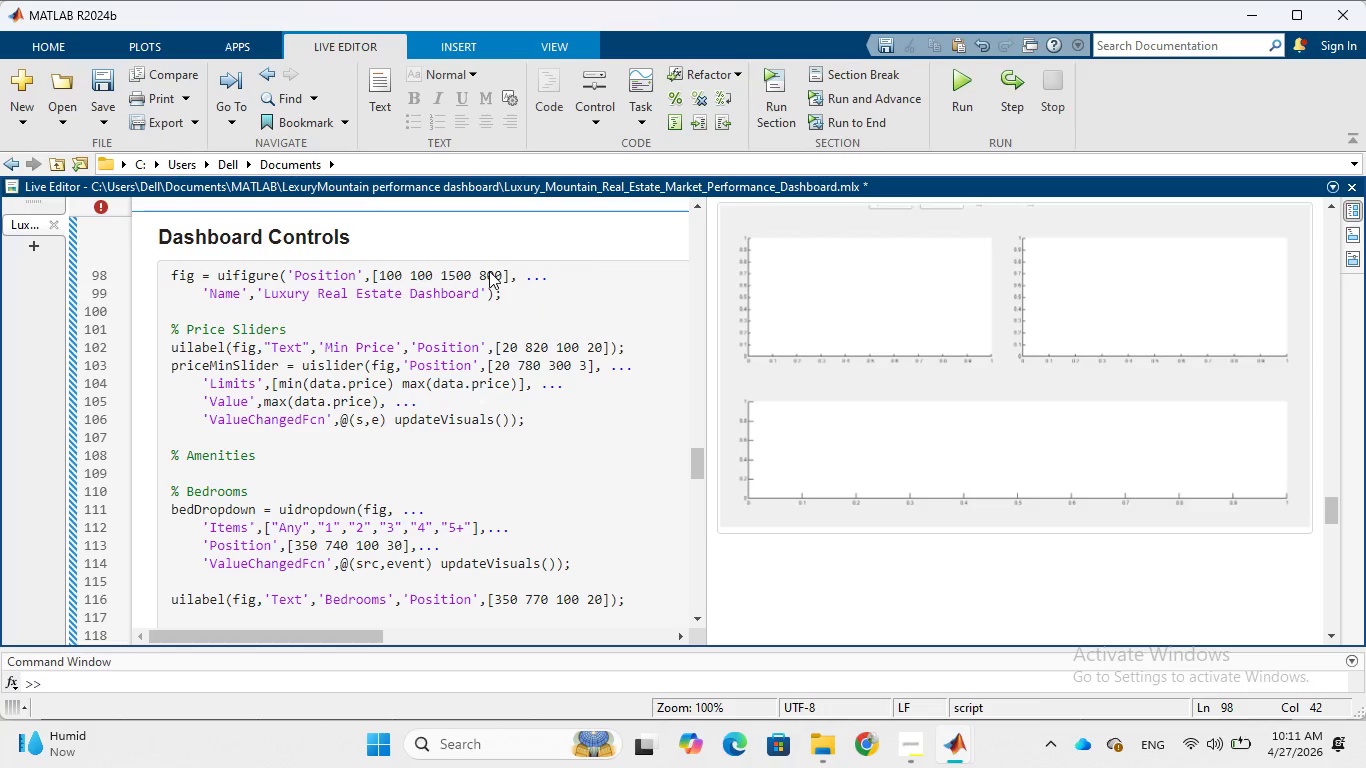 
key(Backspace)
 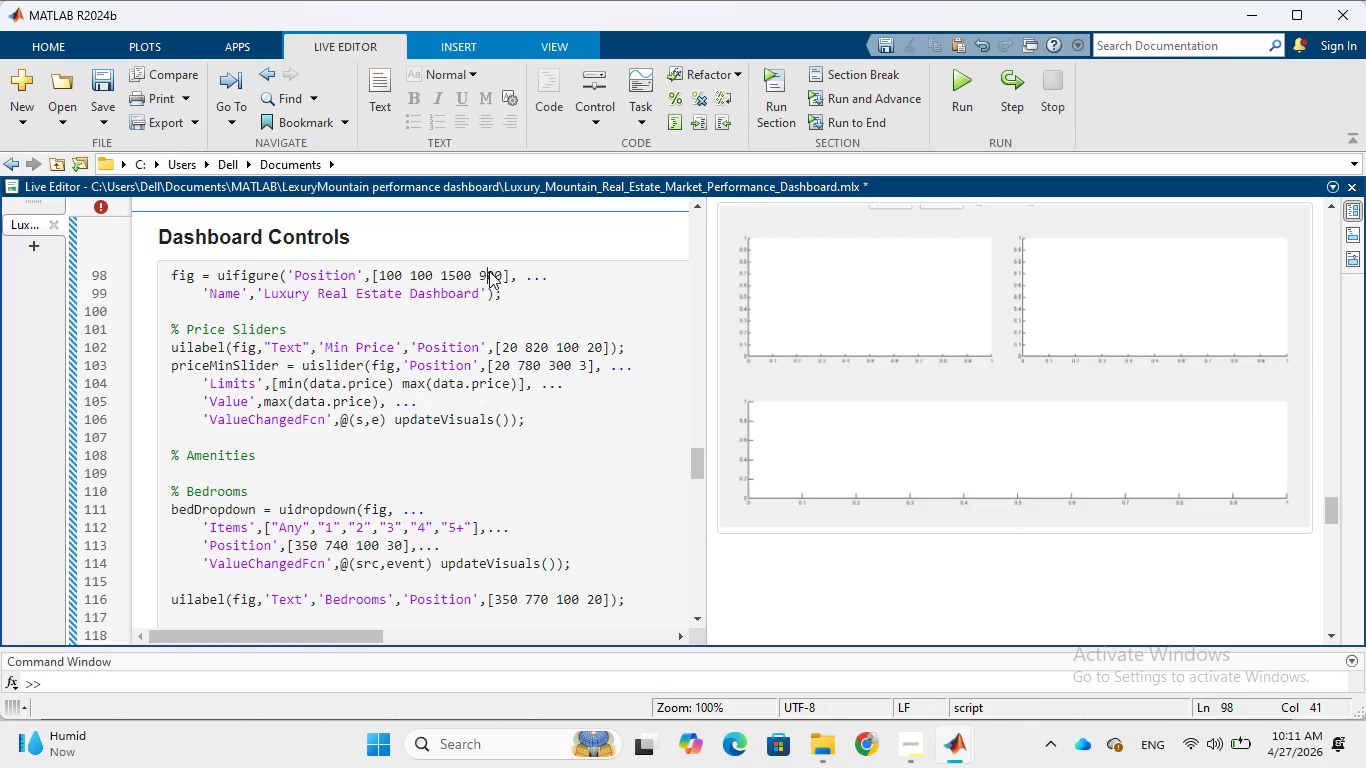 
key(9)
 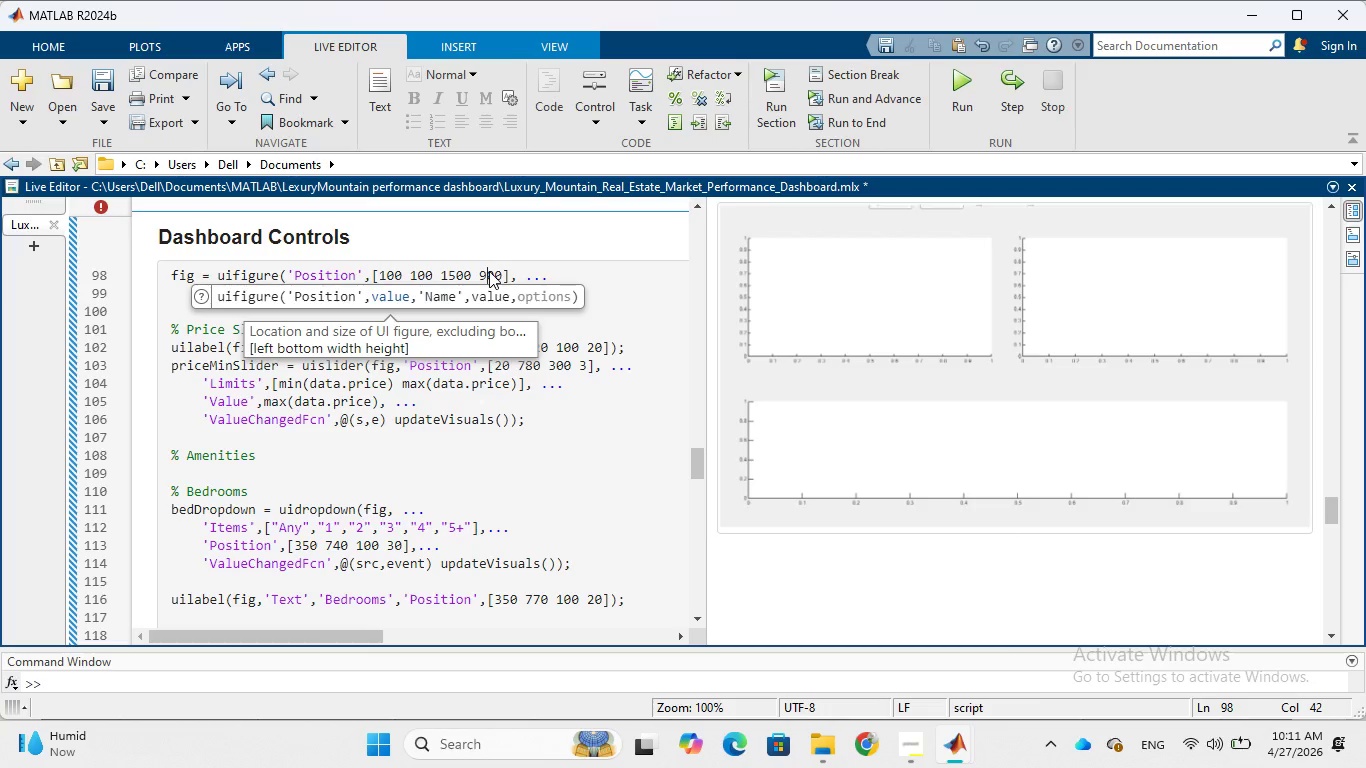 
wait(33.12)
 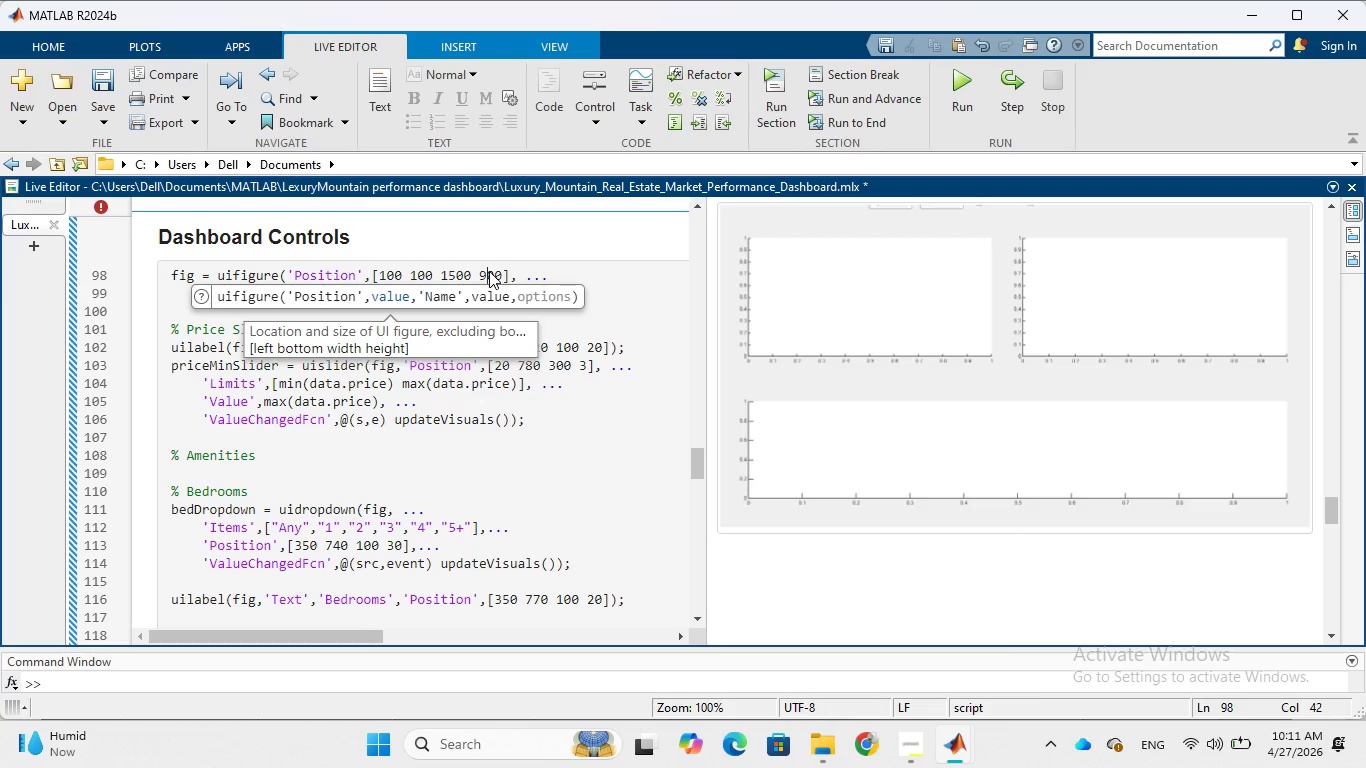 
left_click([572, 421])
 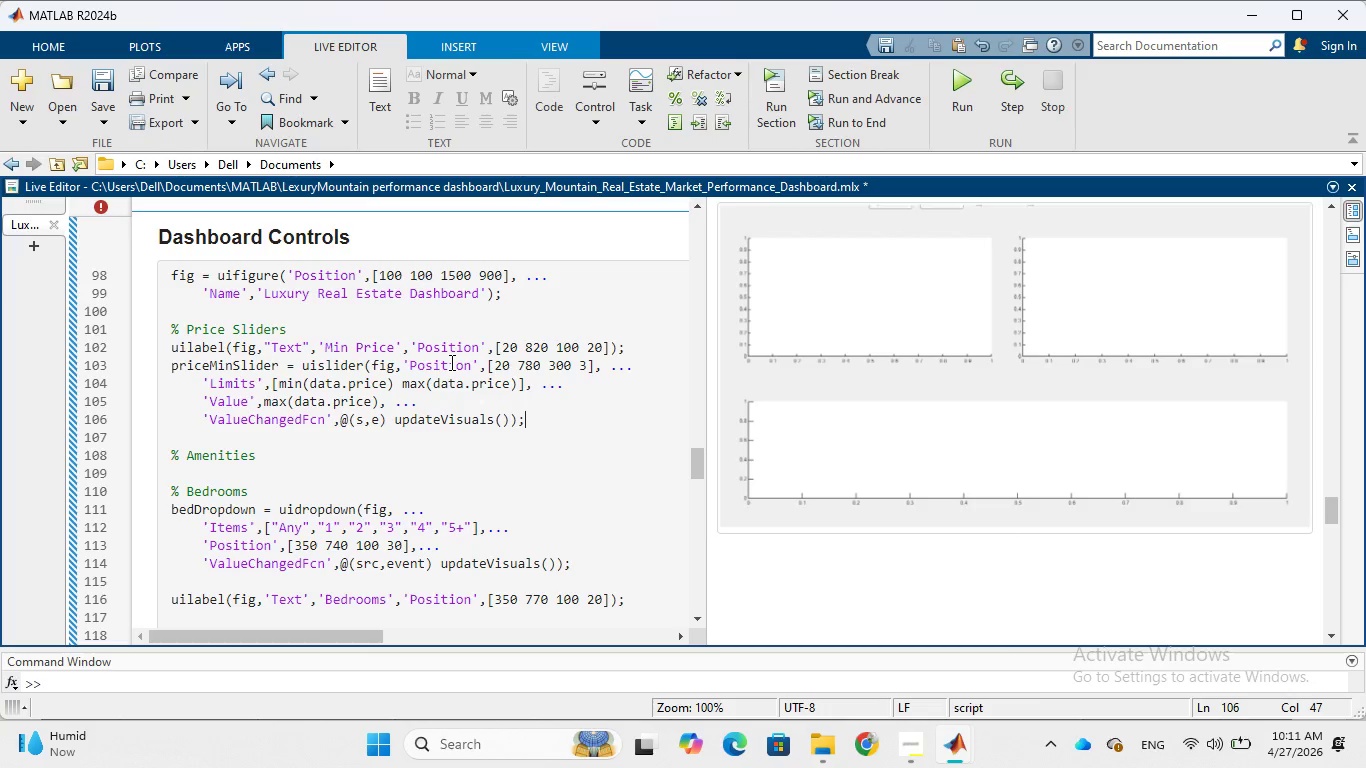 
wait(18.34)
 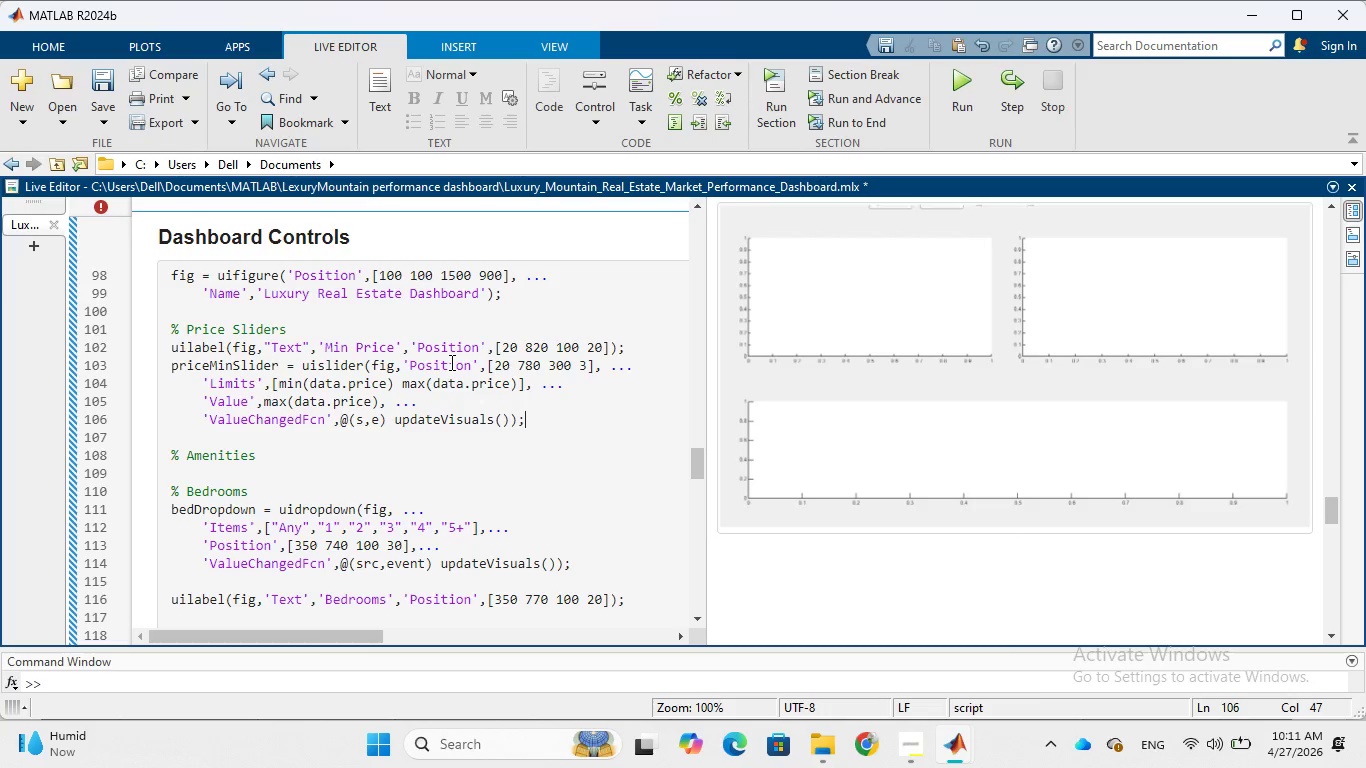 
left_click([510, 350])
 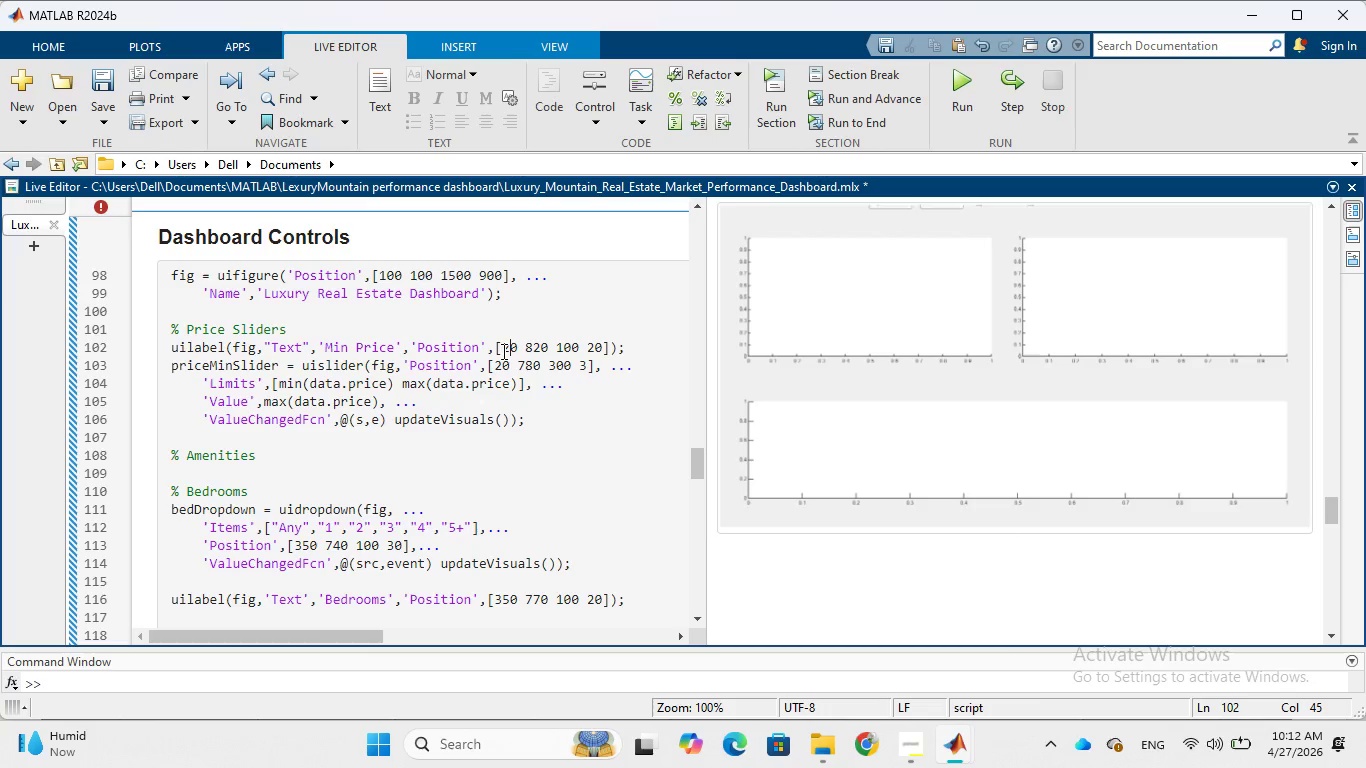 
key(Backspace)
 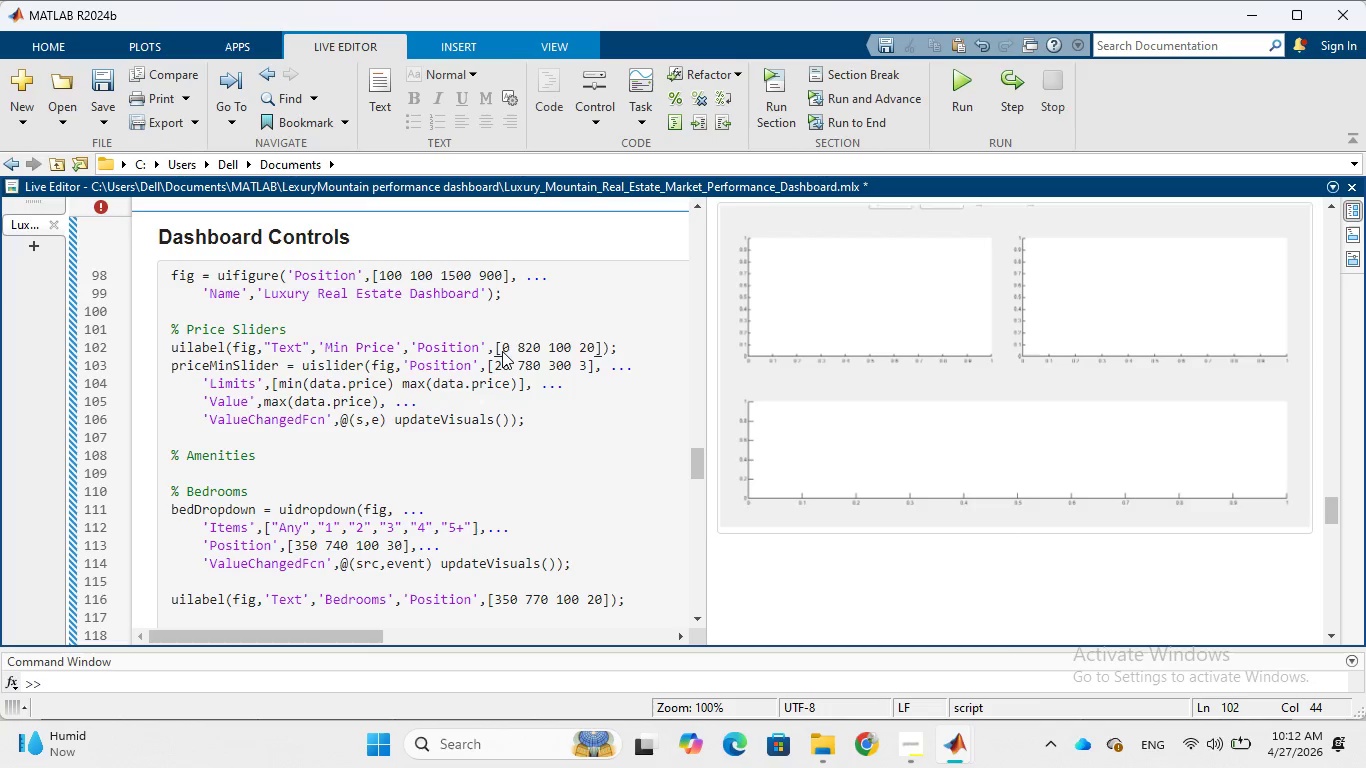 
key(4)
 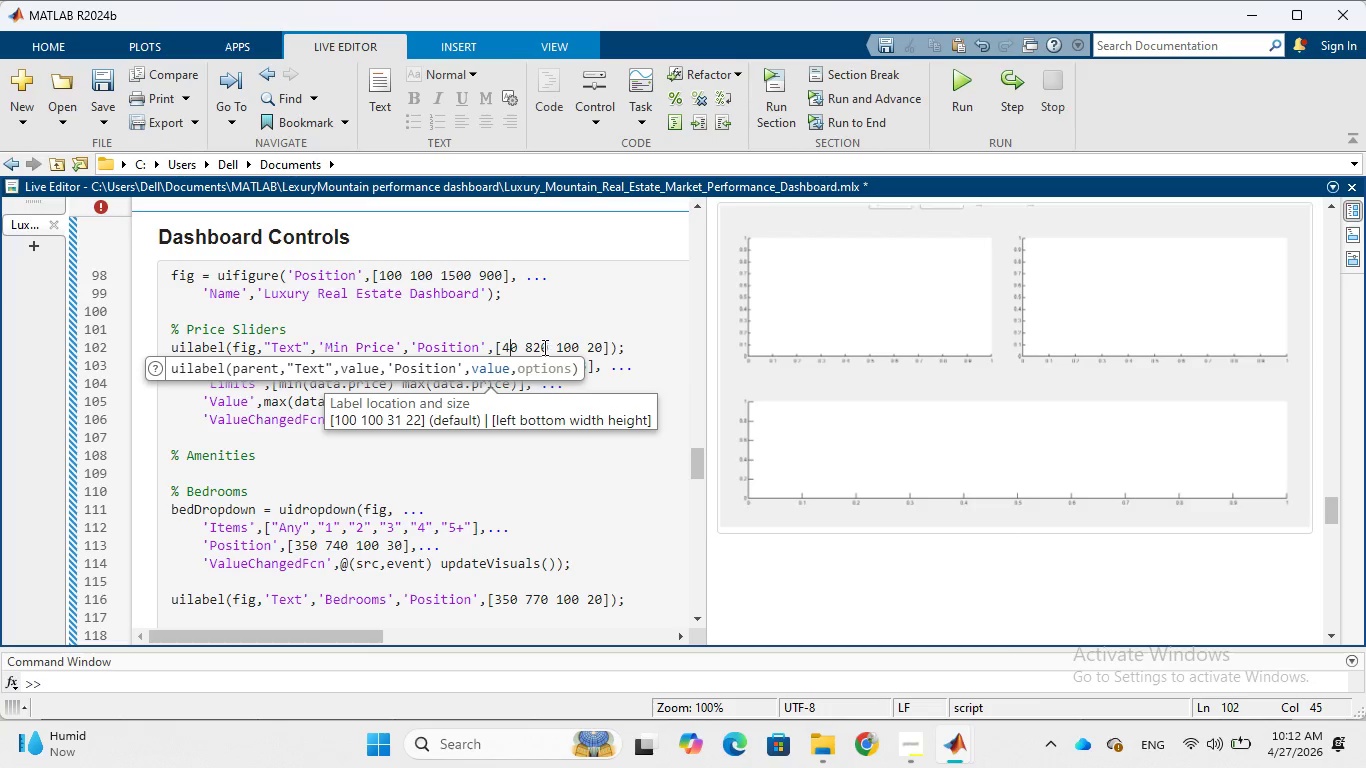 
left_click([571, 347])
 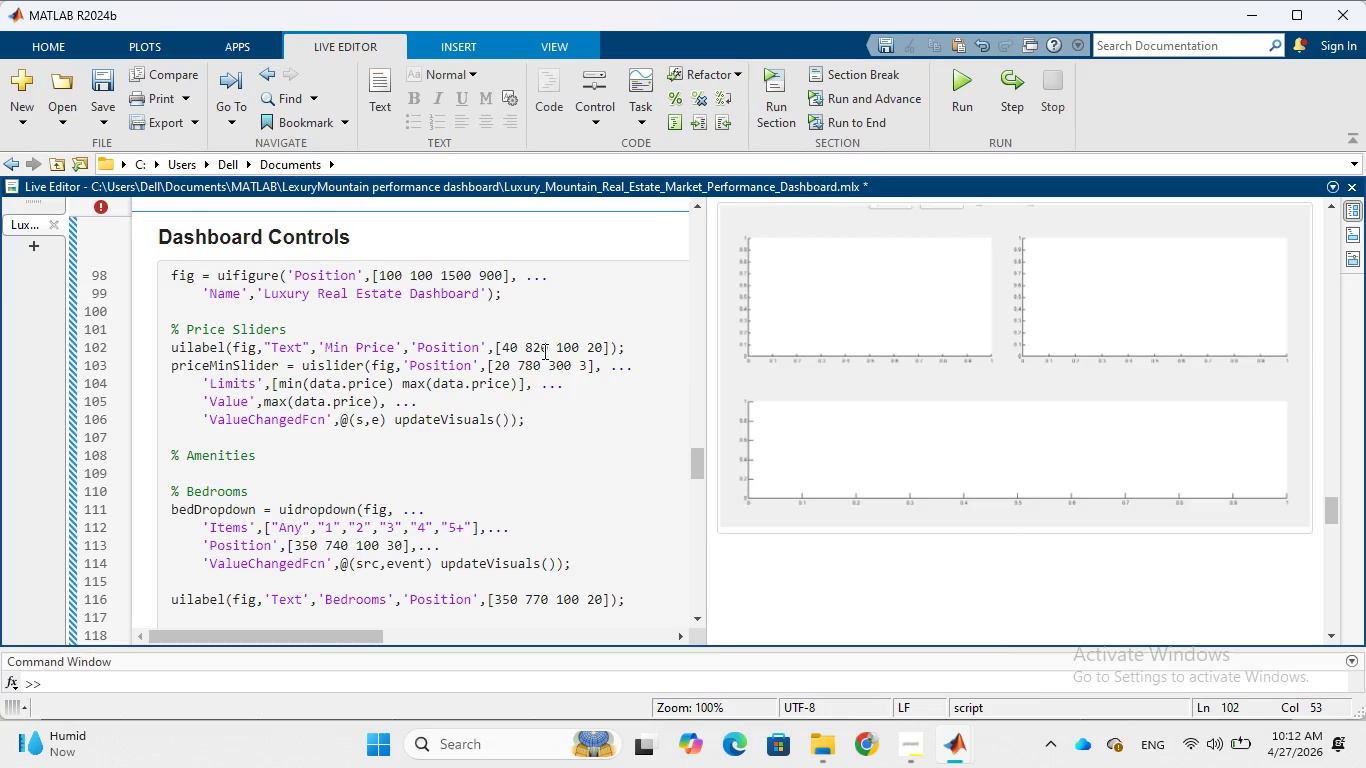 
key(Backspace)
 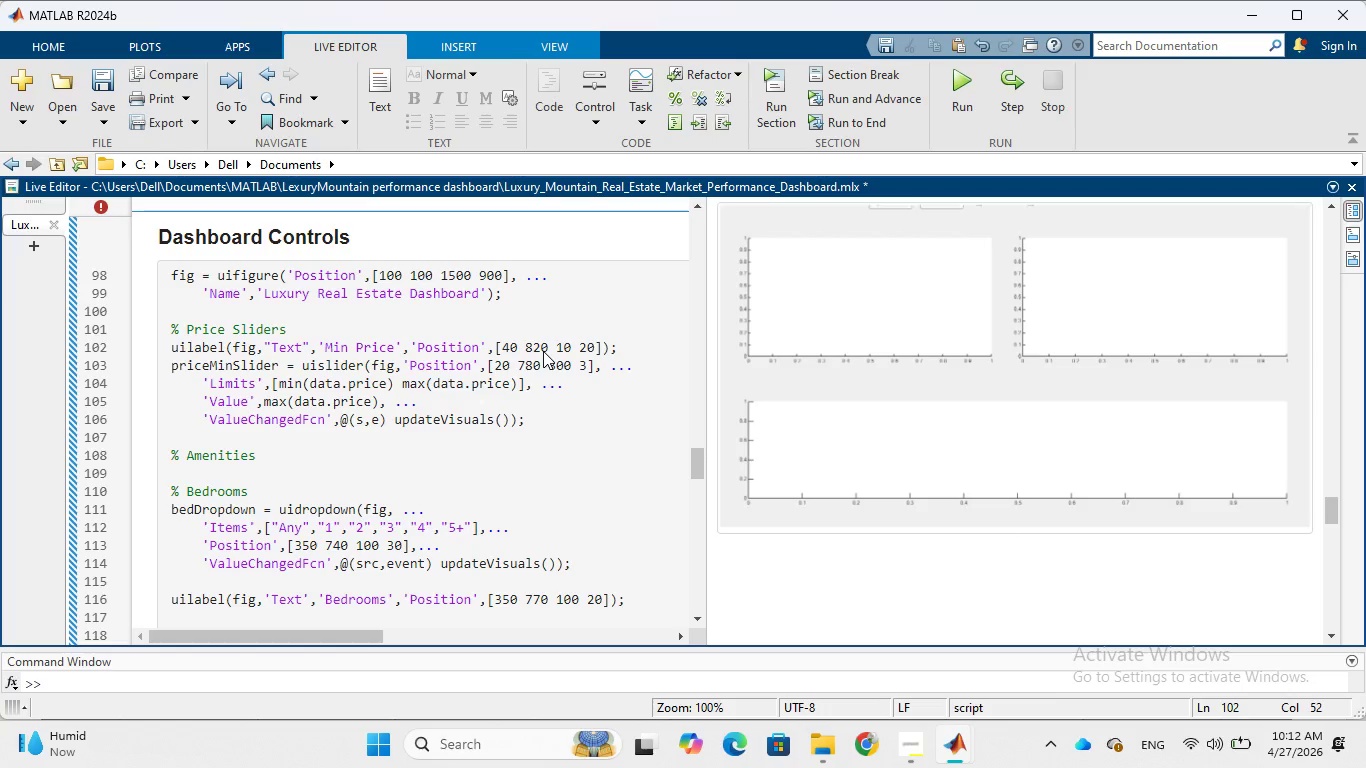 
key(2)
 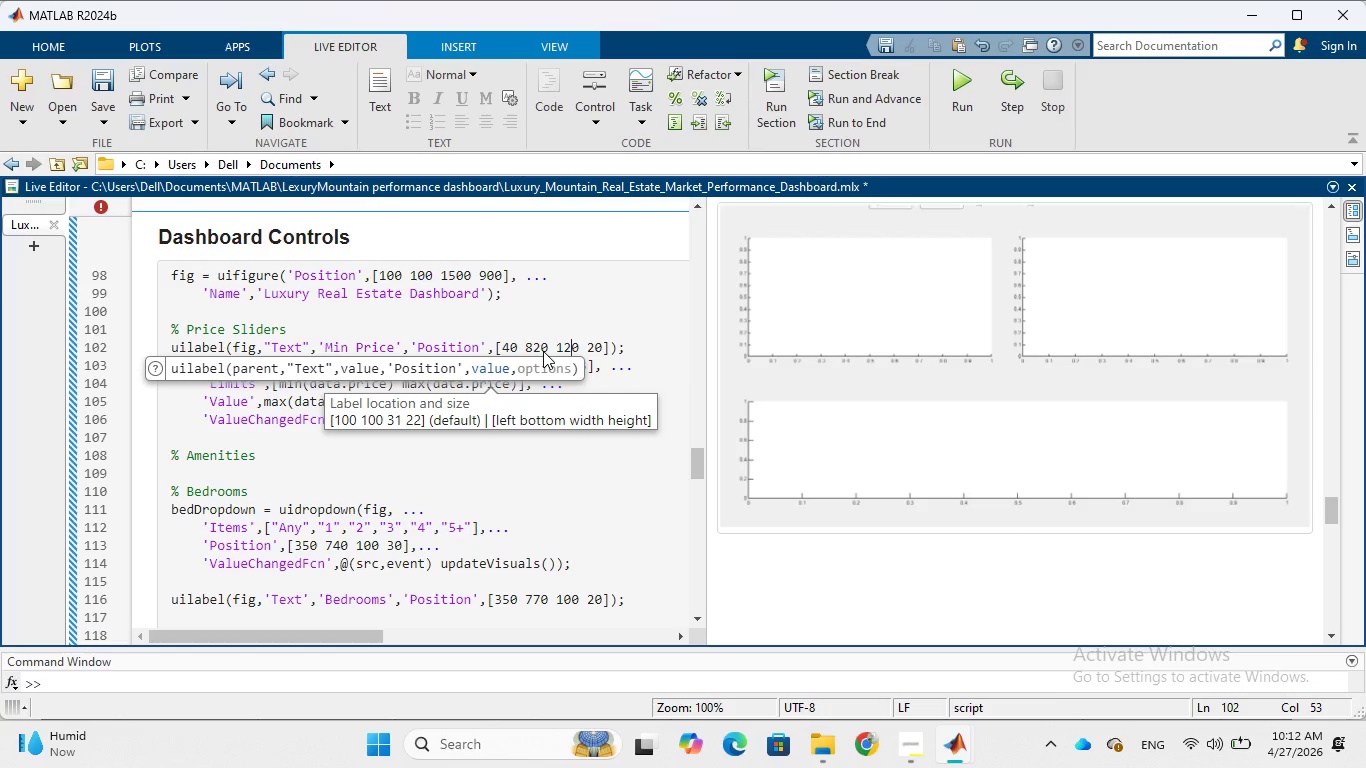 
wait(6.67)
 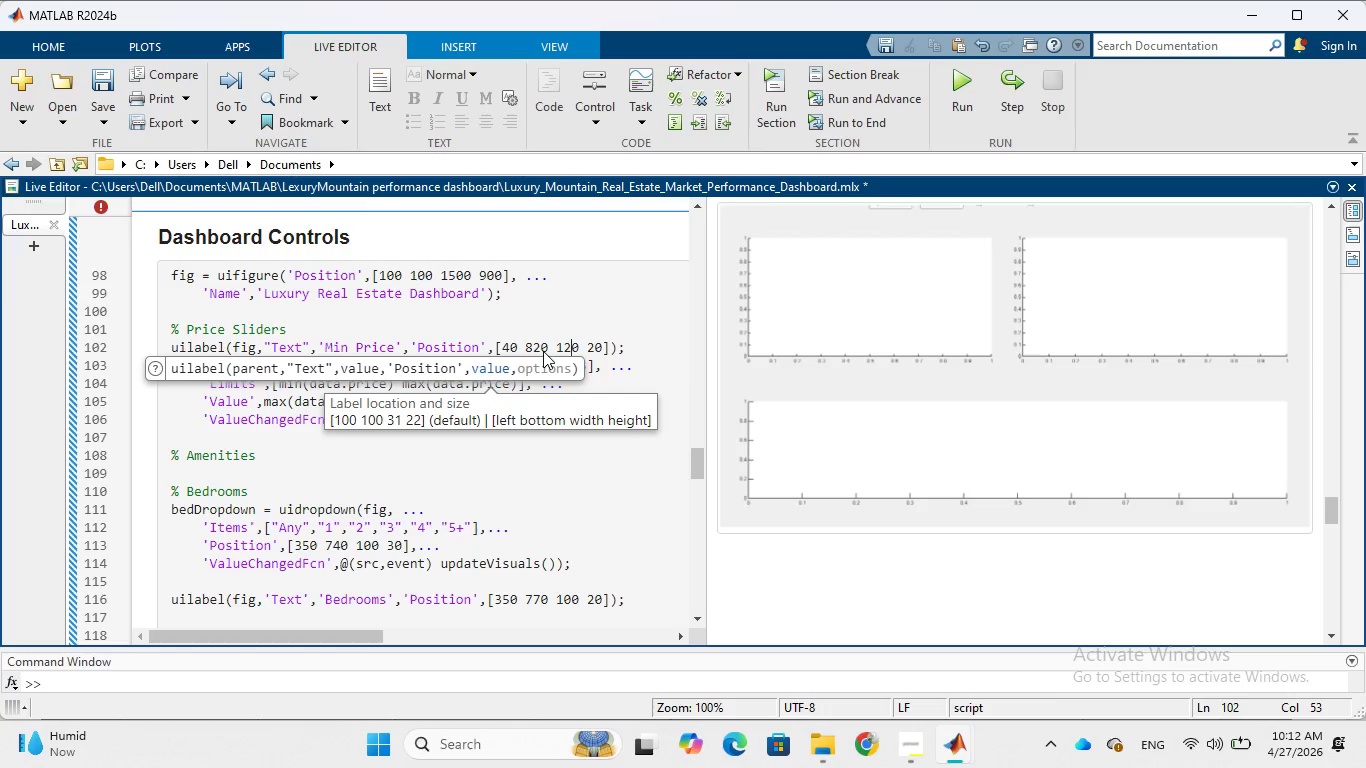 
left_click([608, 311])
 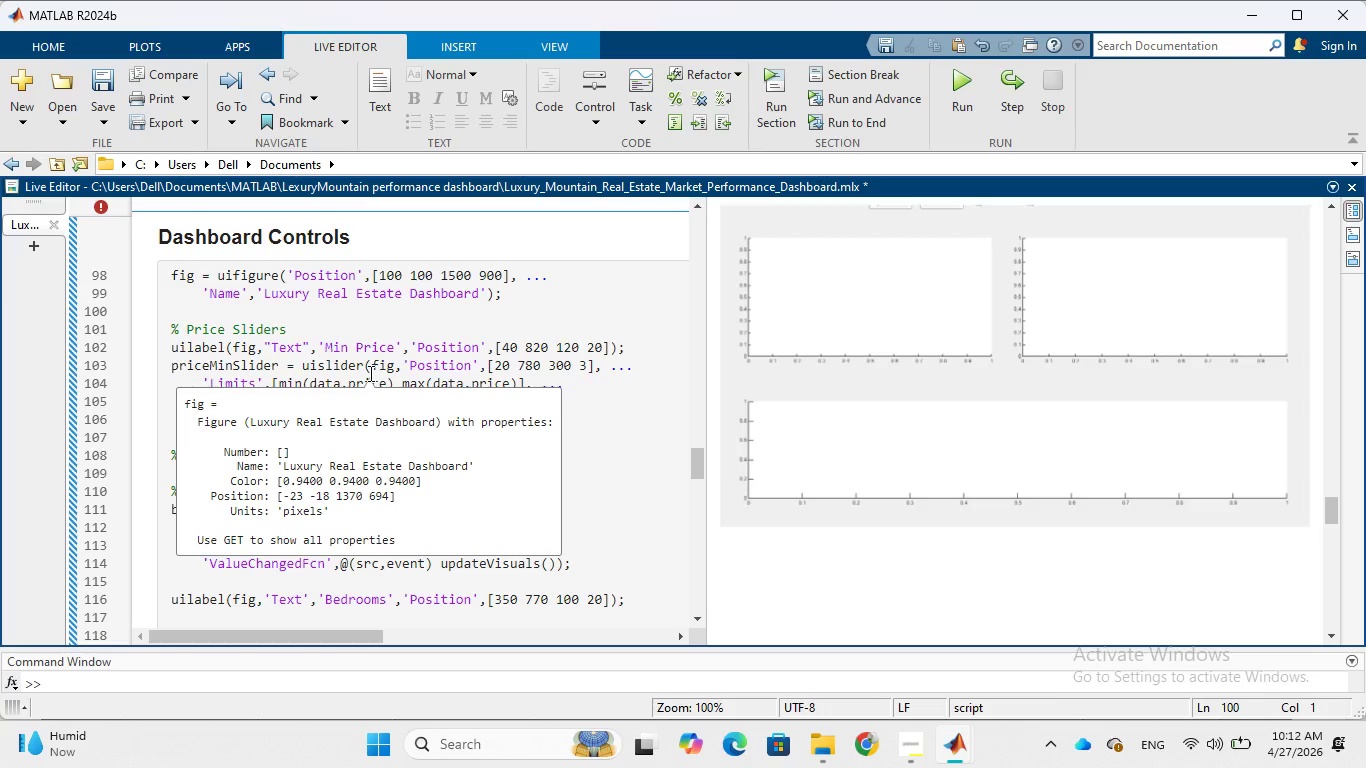 
wait(5.77)
 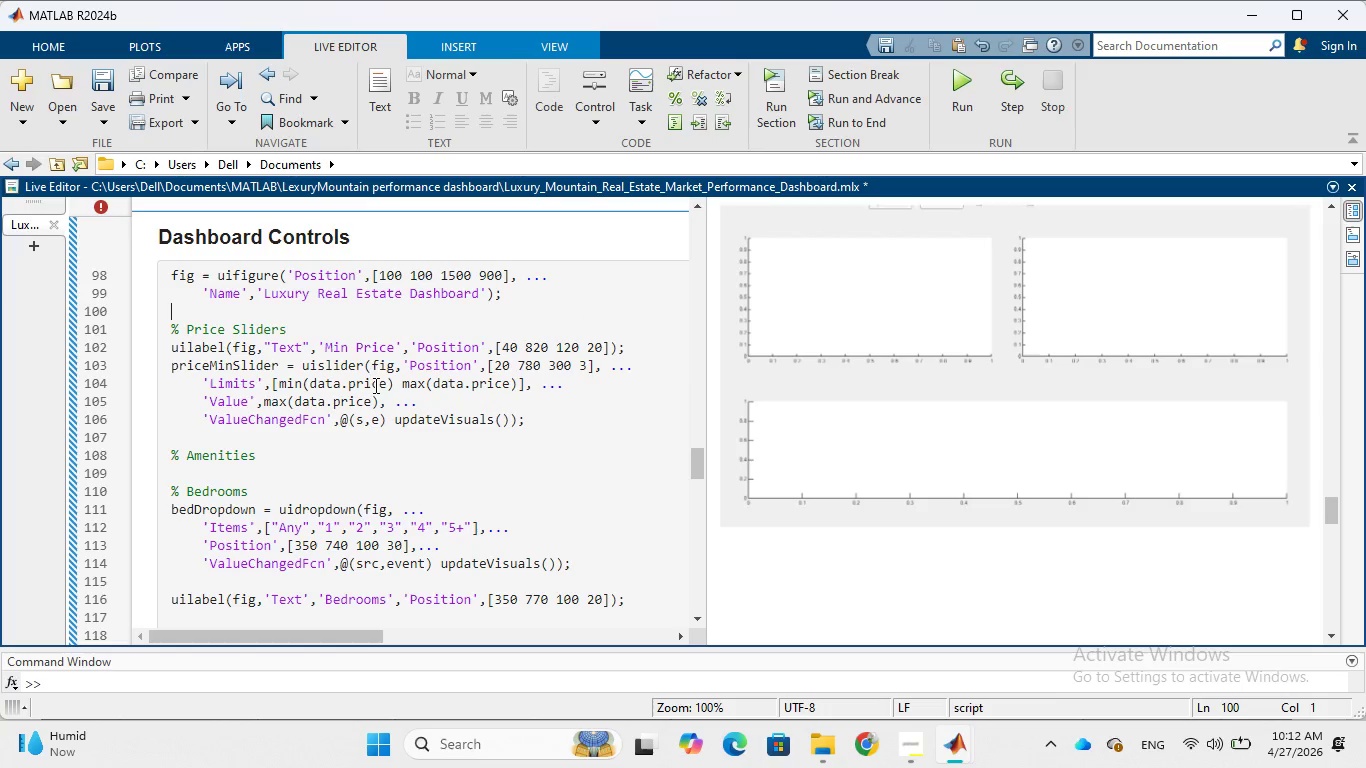 
mouse_move([425, 372])
 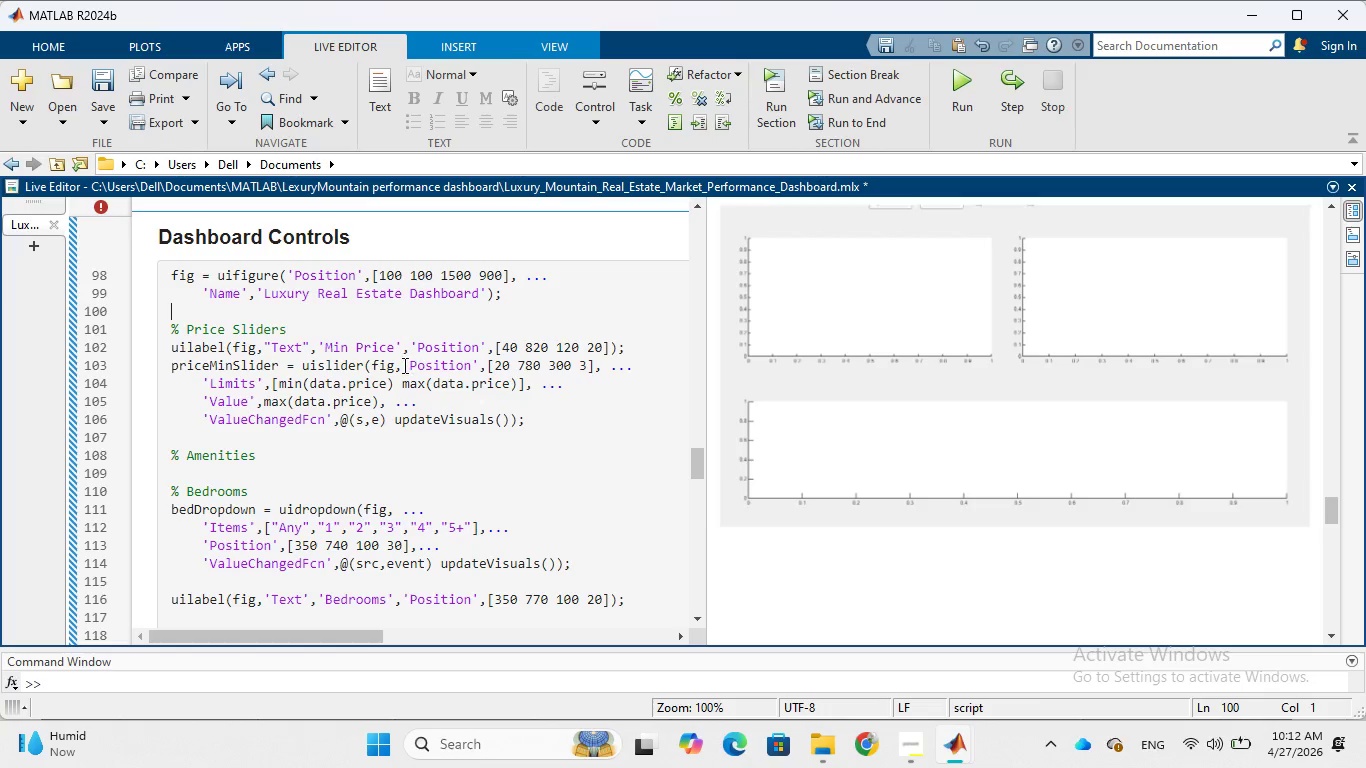 
wait(11.02)
 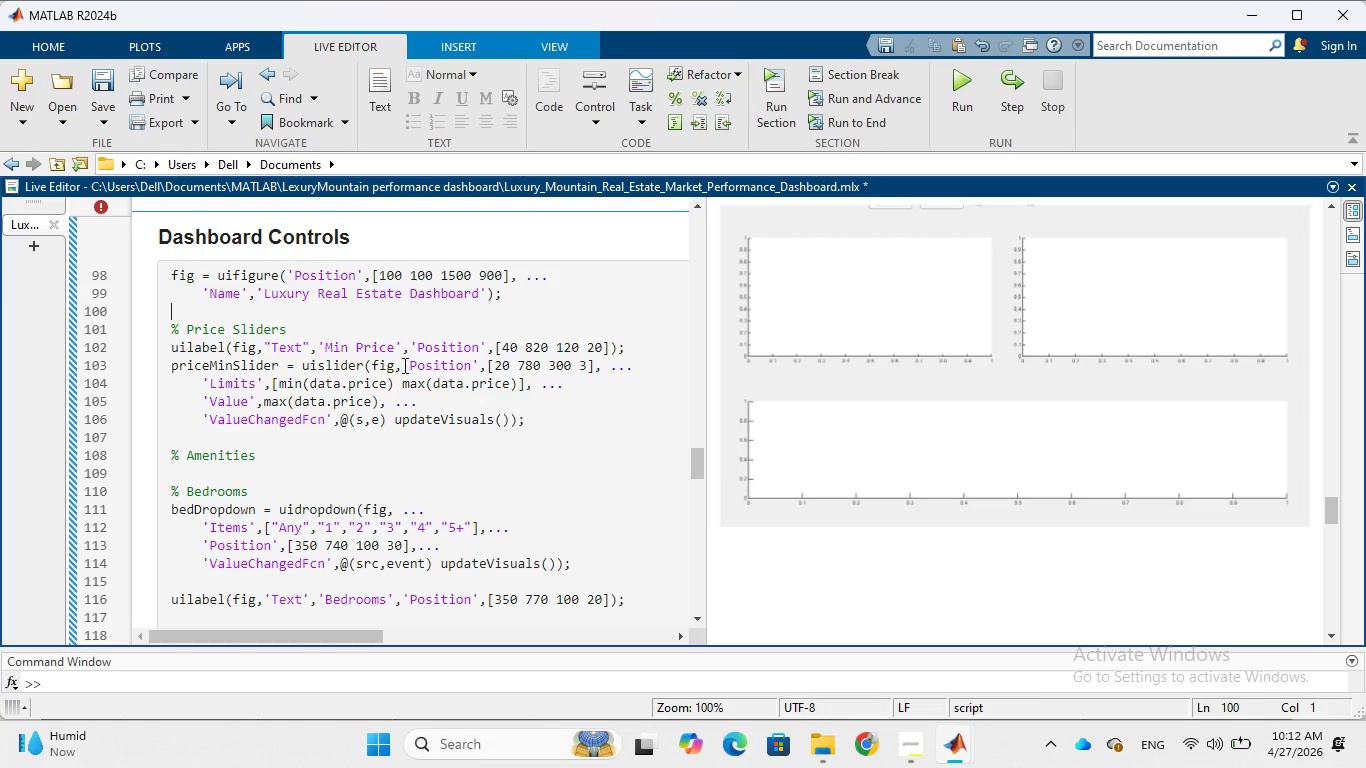 
left_click([403, 365])
 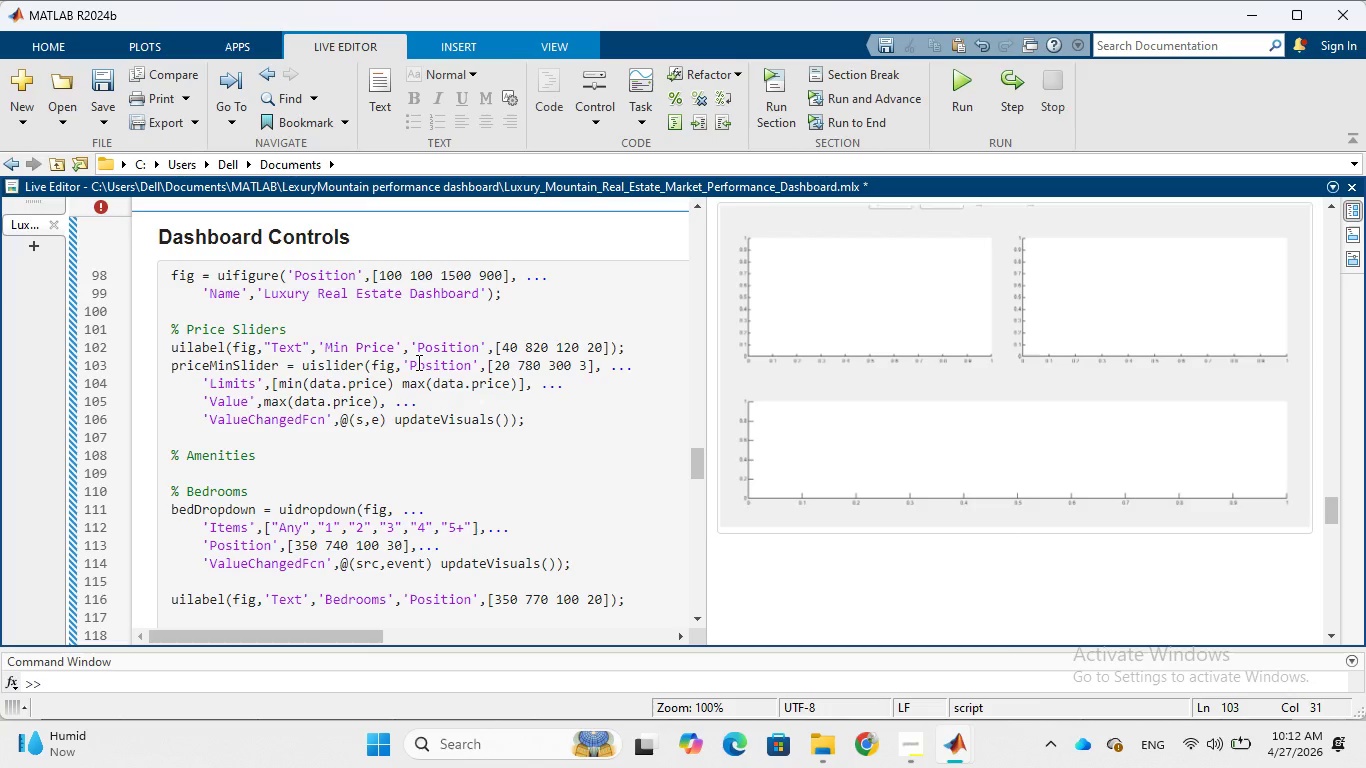 
wait(9.03)
 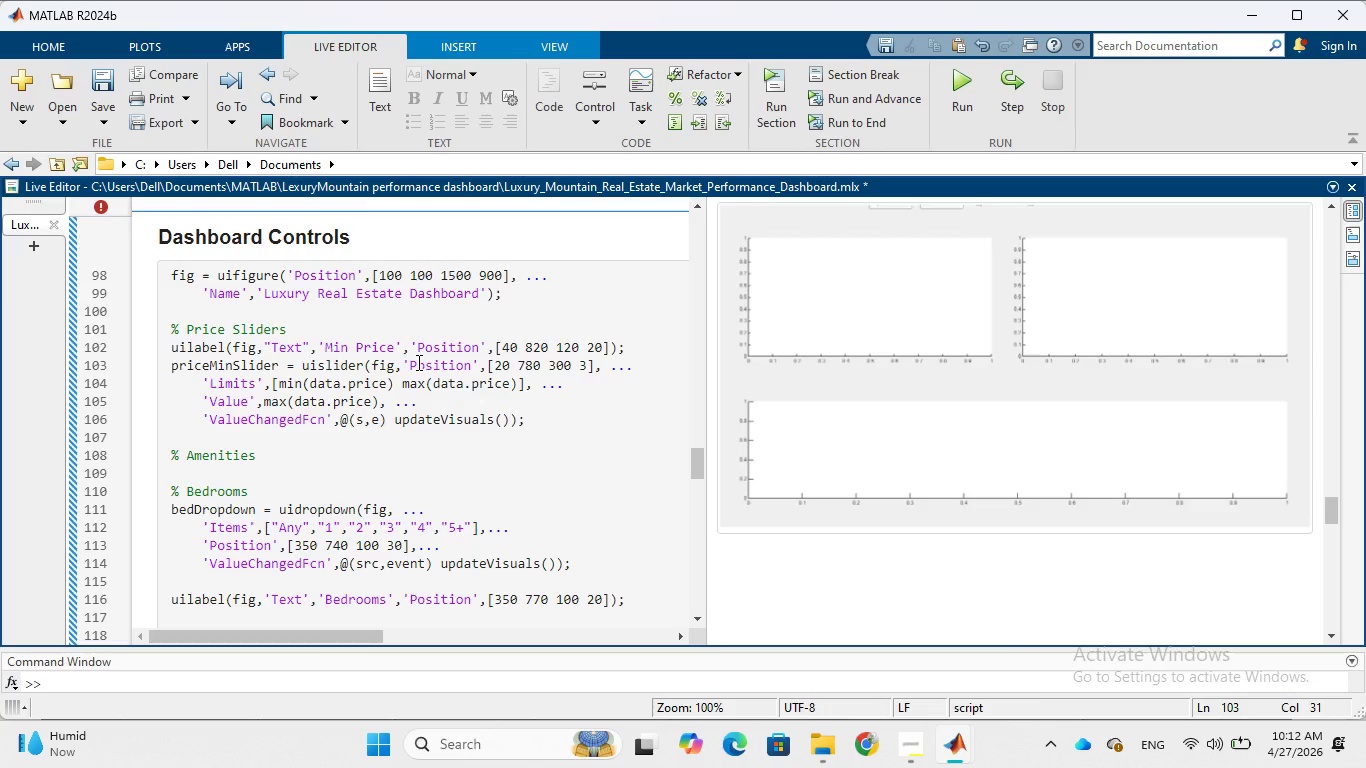 
left_click([502, 370])
 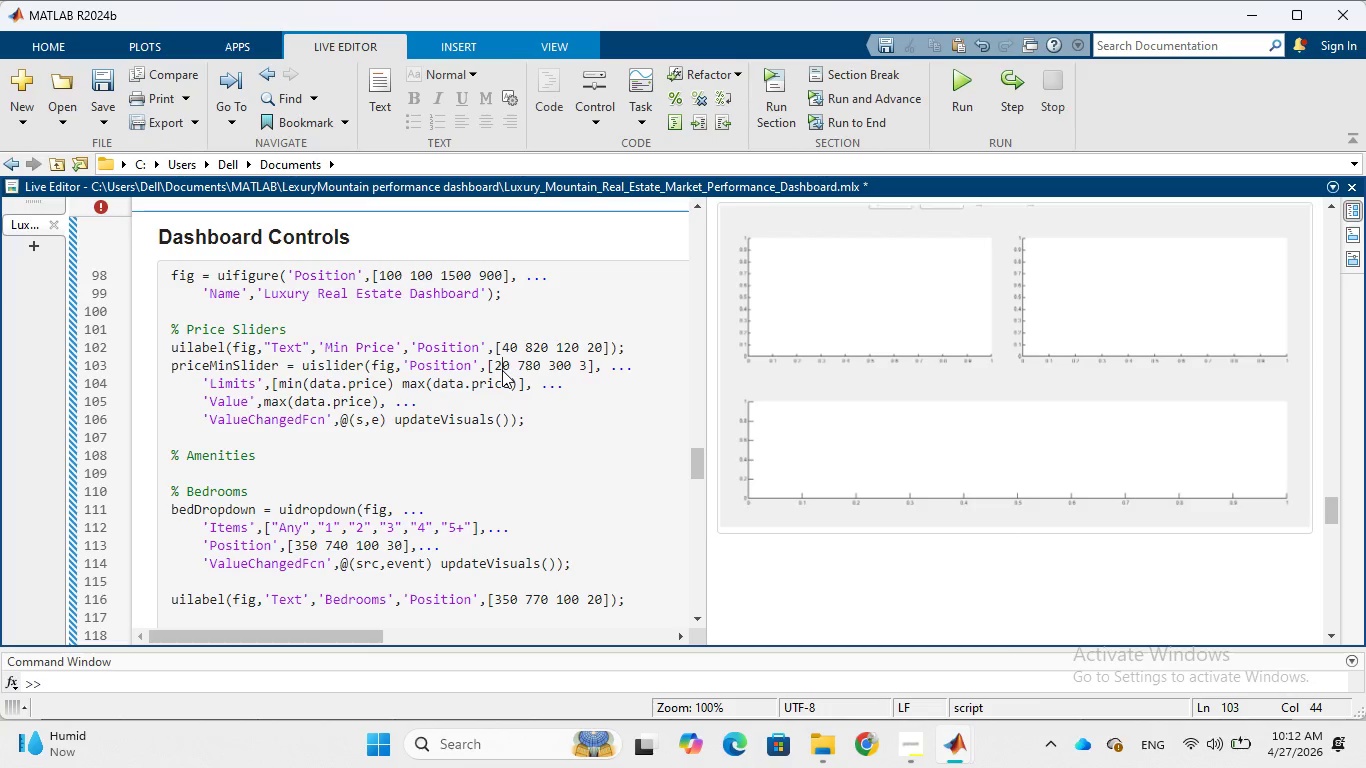 
key(Backspace)
 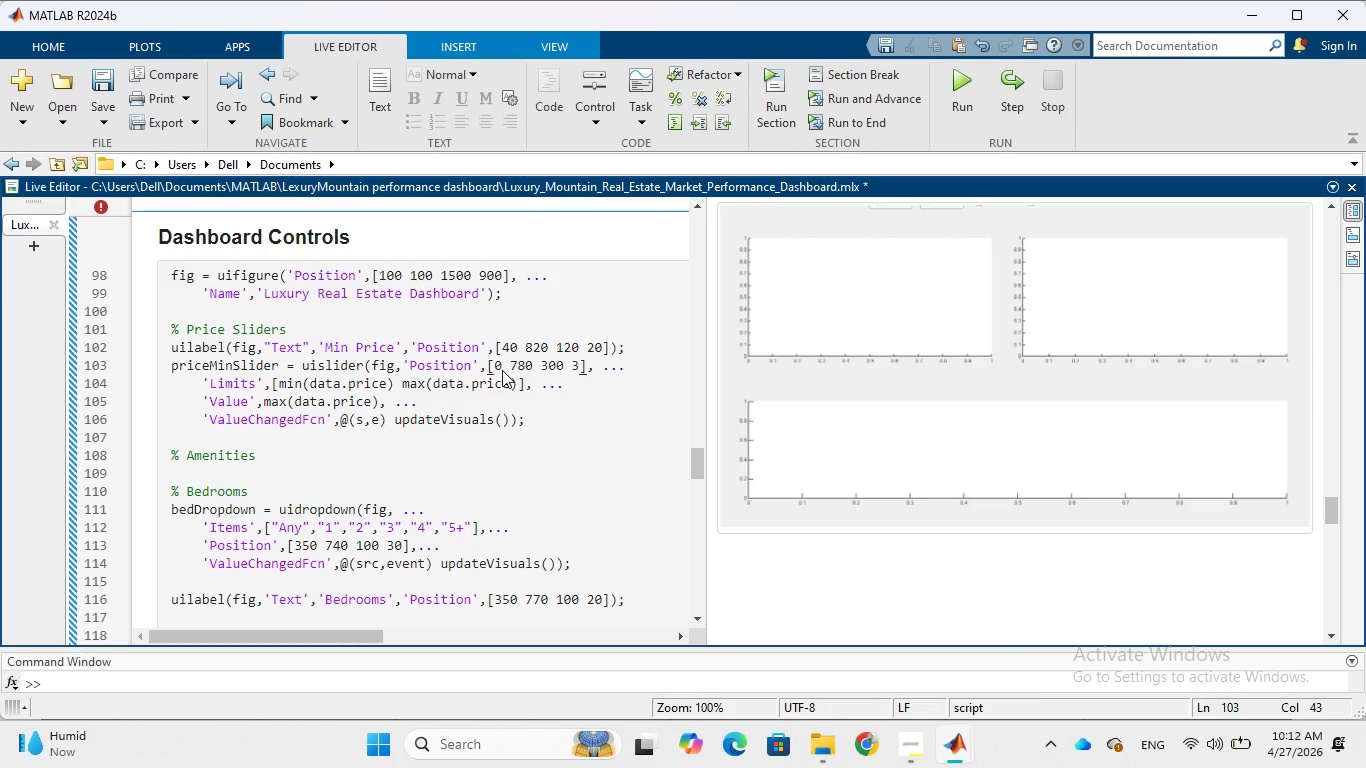 
key(4)
 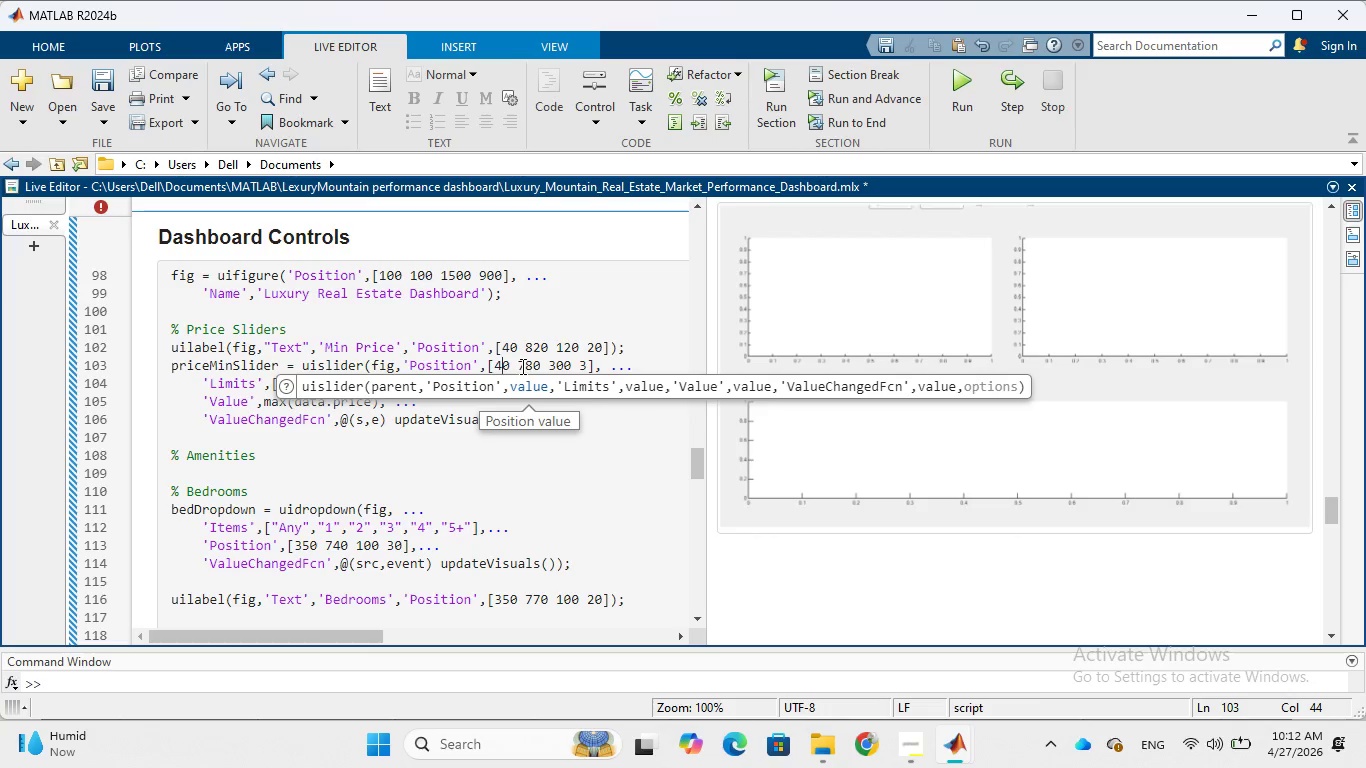 
left_click([524, 363])
 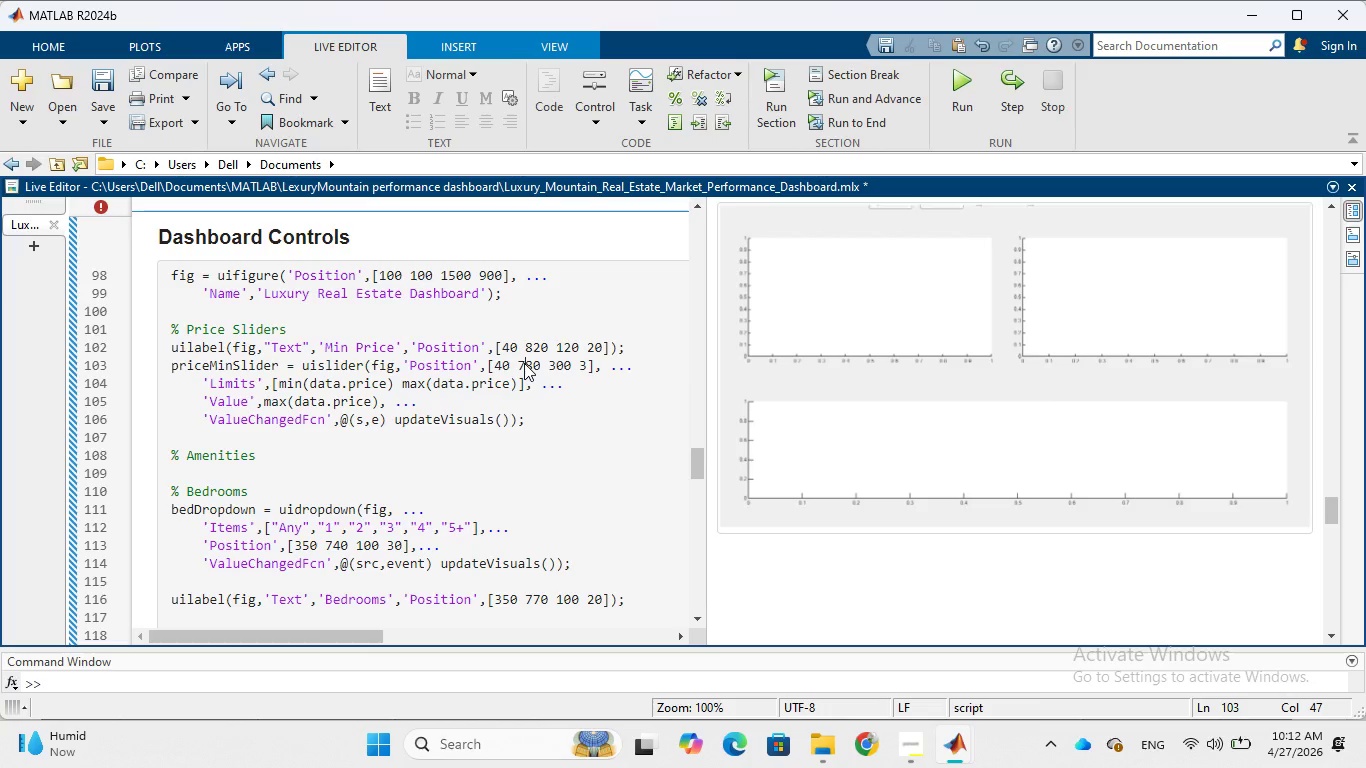 
key(Backspace)
 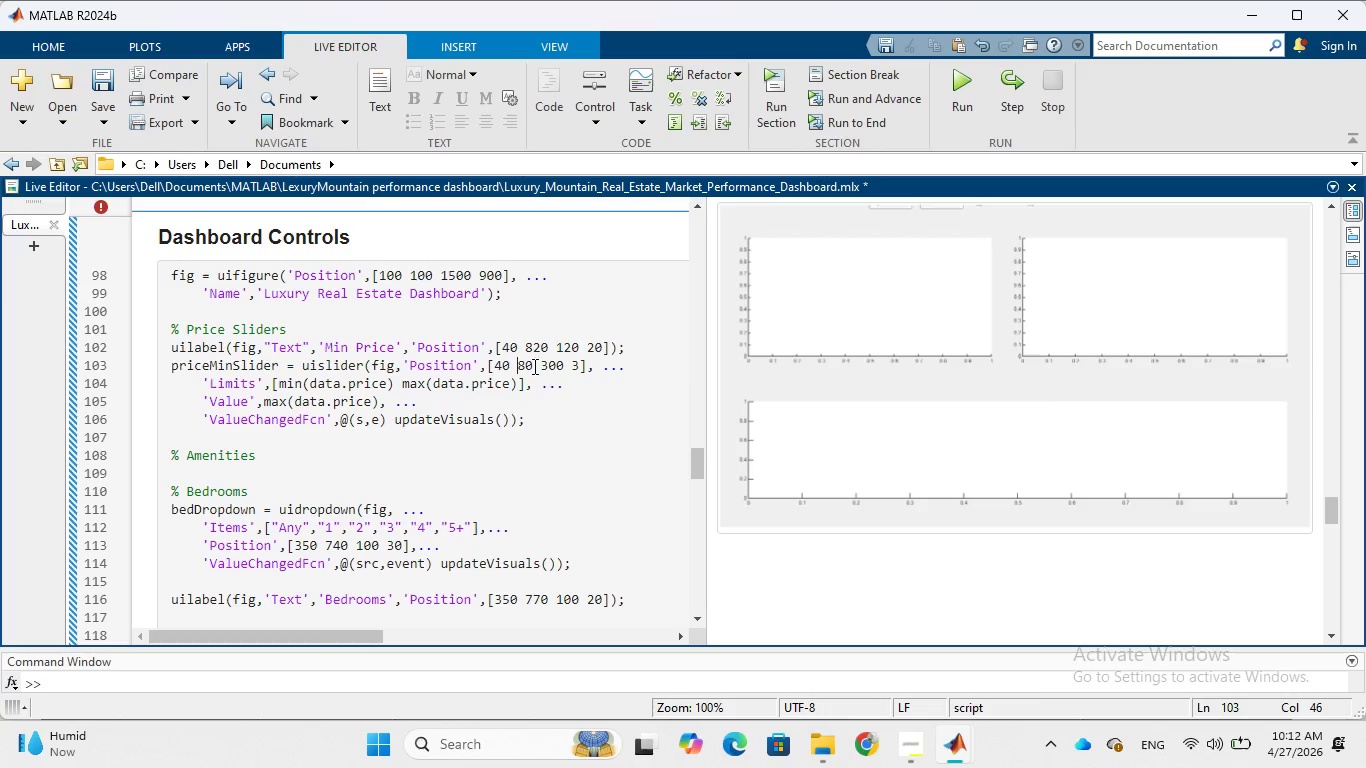 
left_click([536, 367])
 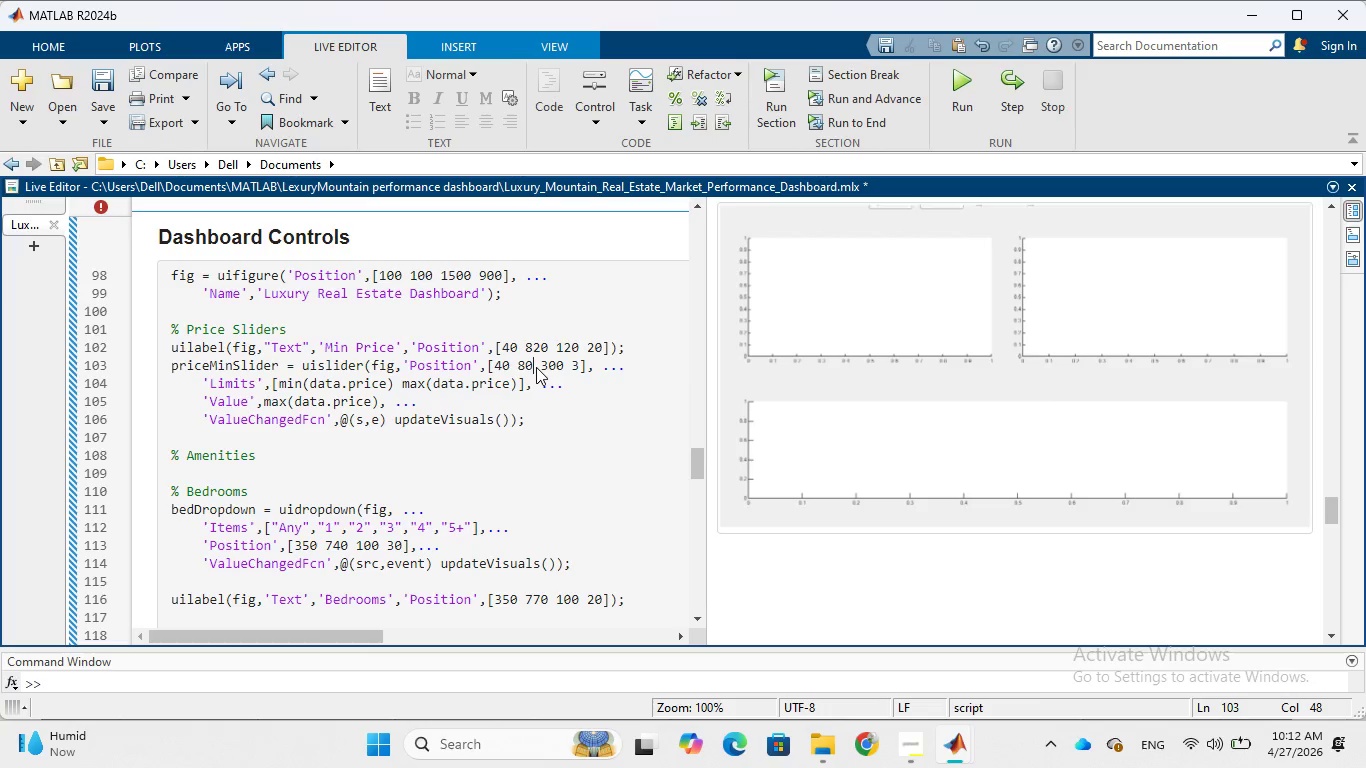 
key(5)
 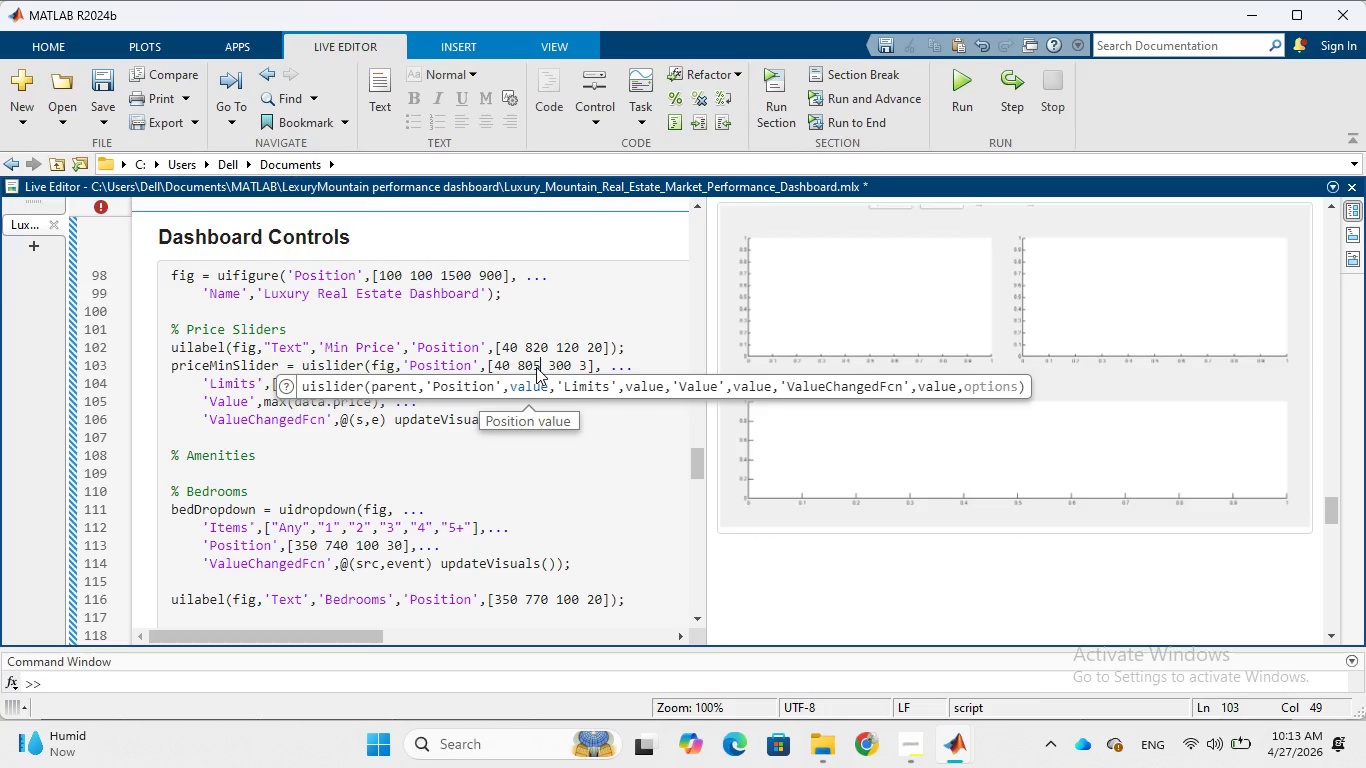 
wait(5.3)
 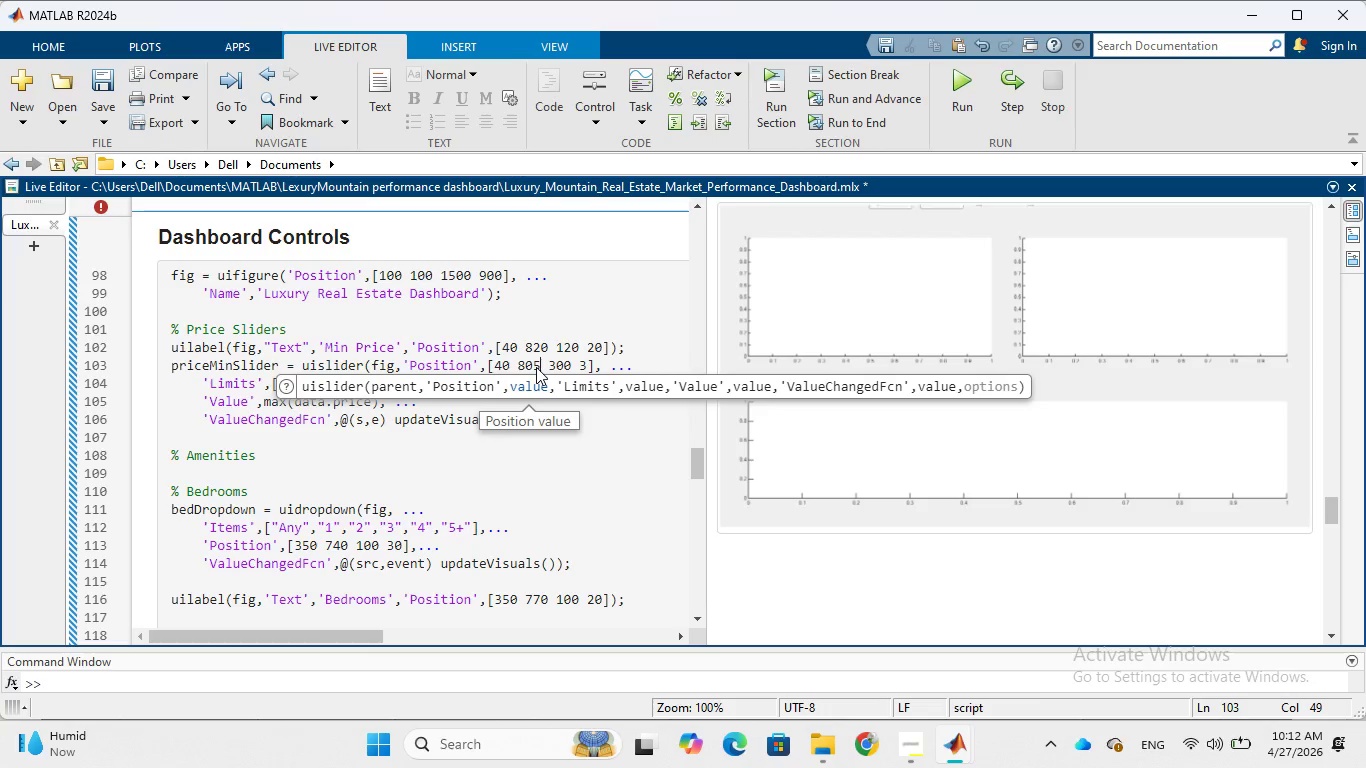 
left_click([561, 363])
 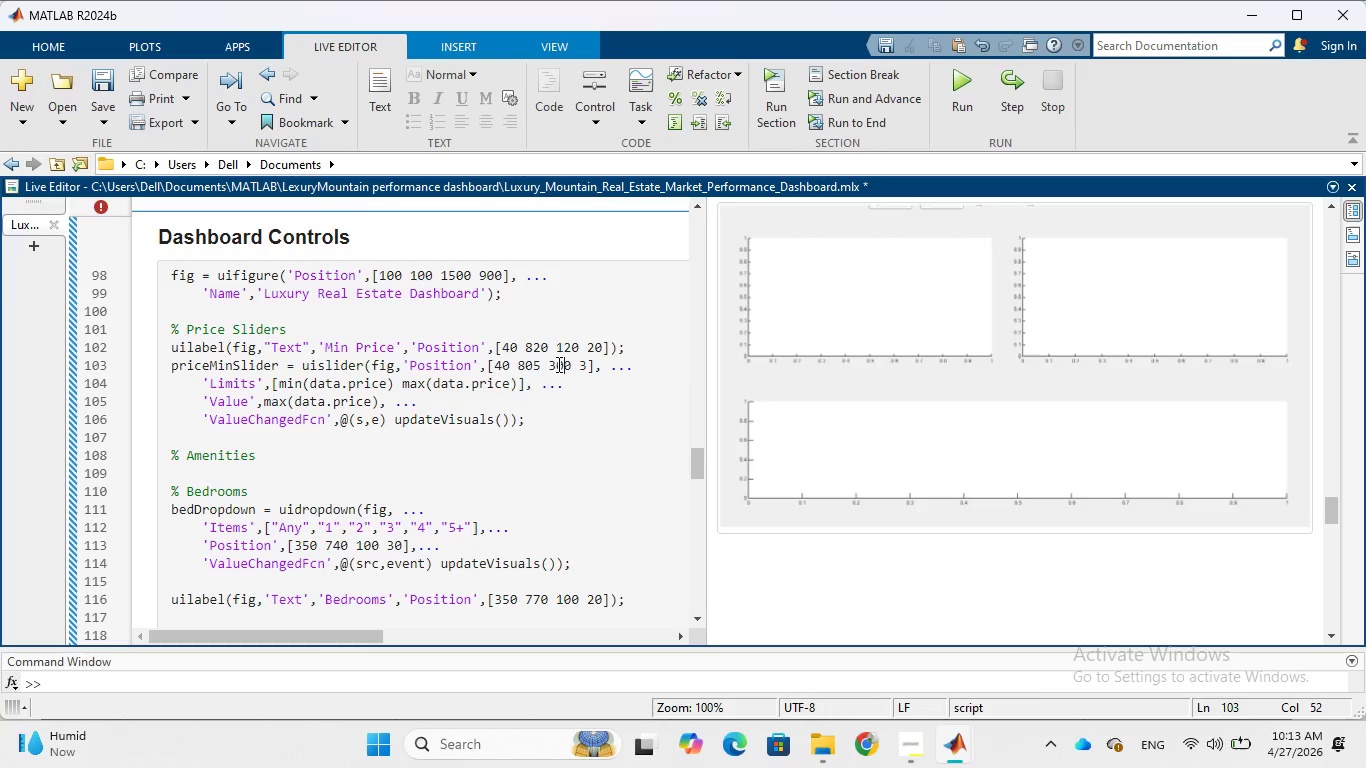 
key(Backspace)
key(Backspace)
type(266)
key(Backspace)
 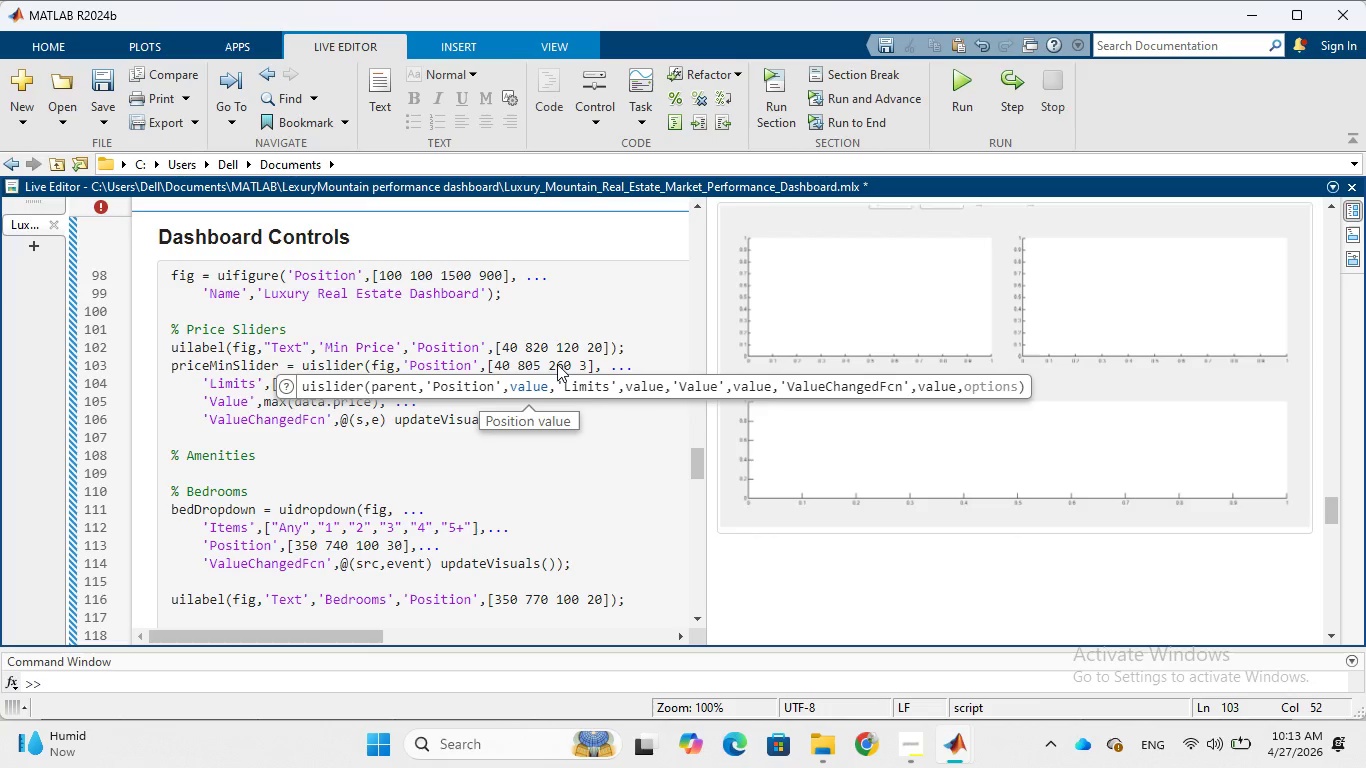 
wait(5.62)
 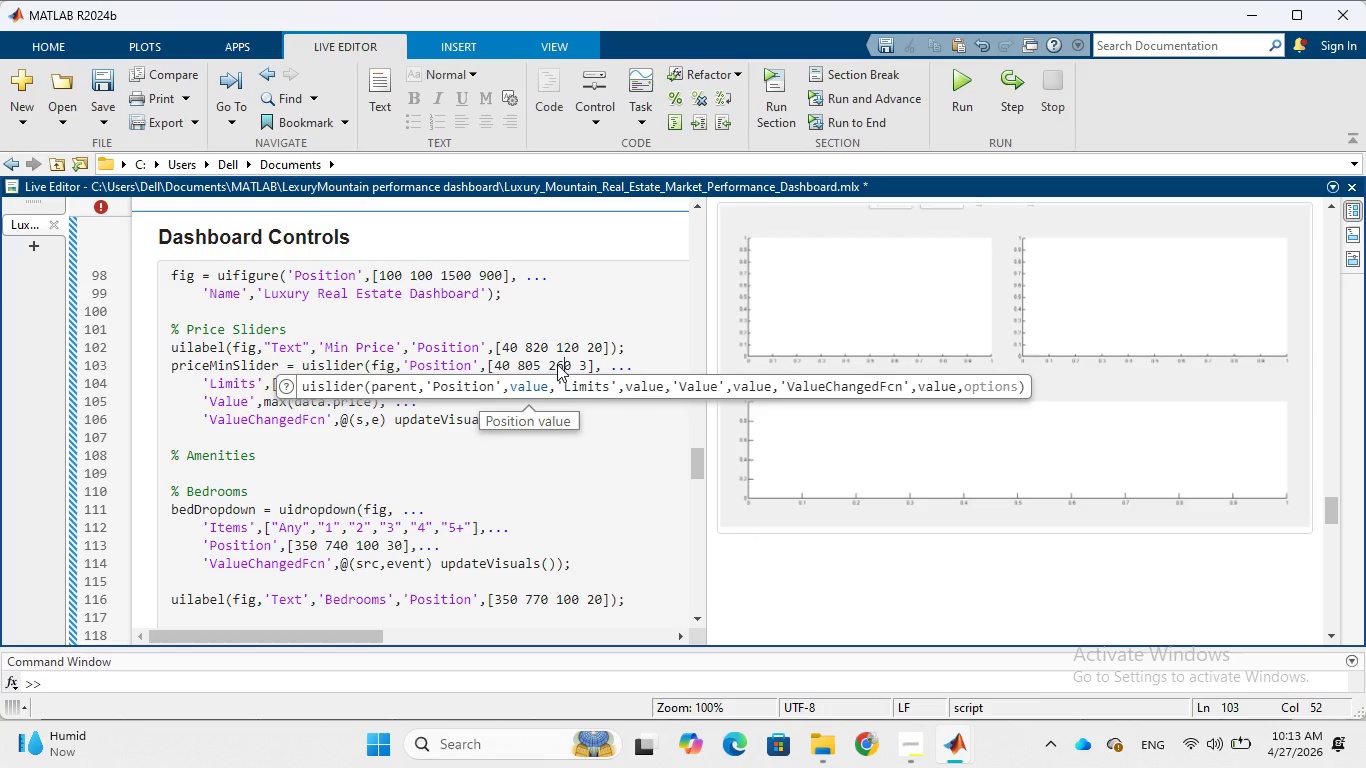 
left_click([301, 457])
 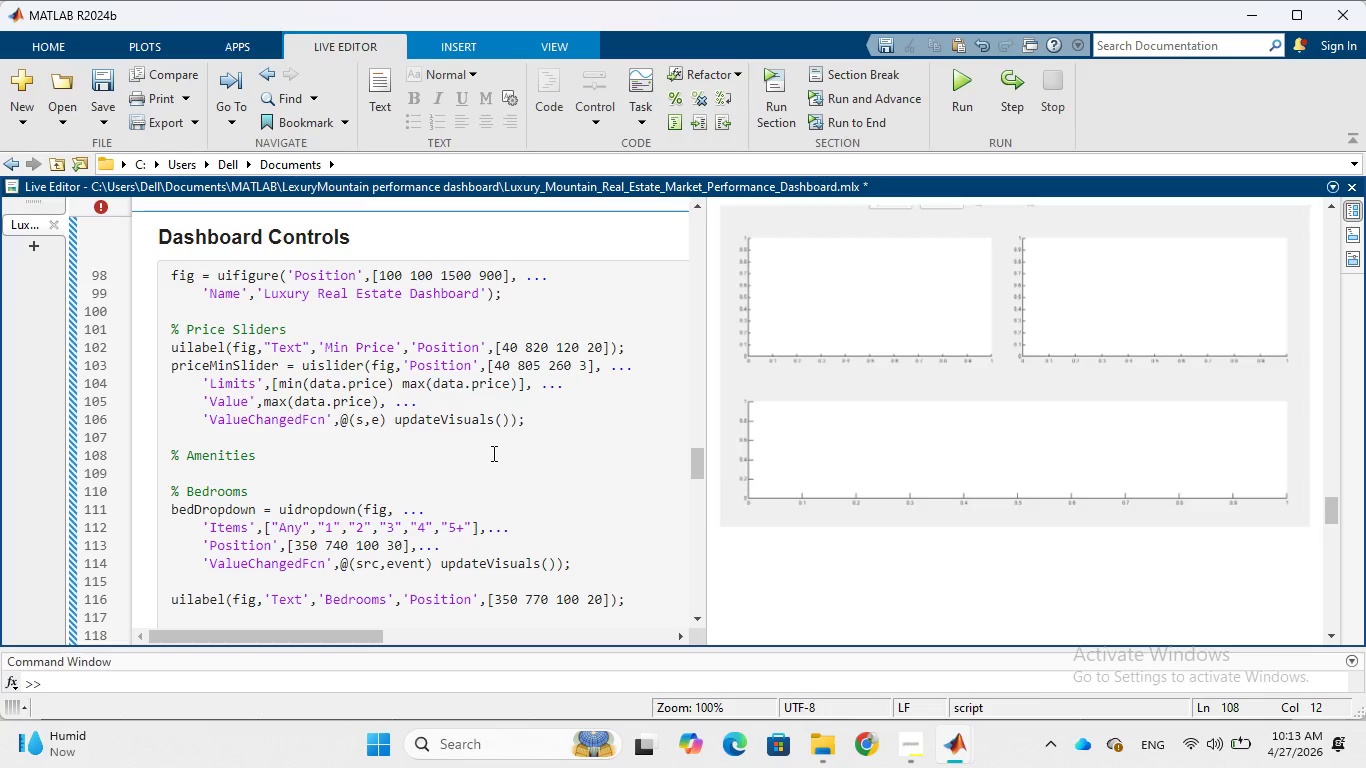 
wait(30.5)
 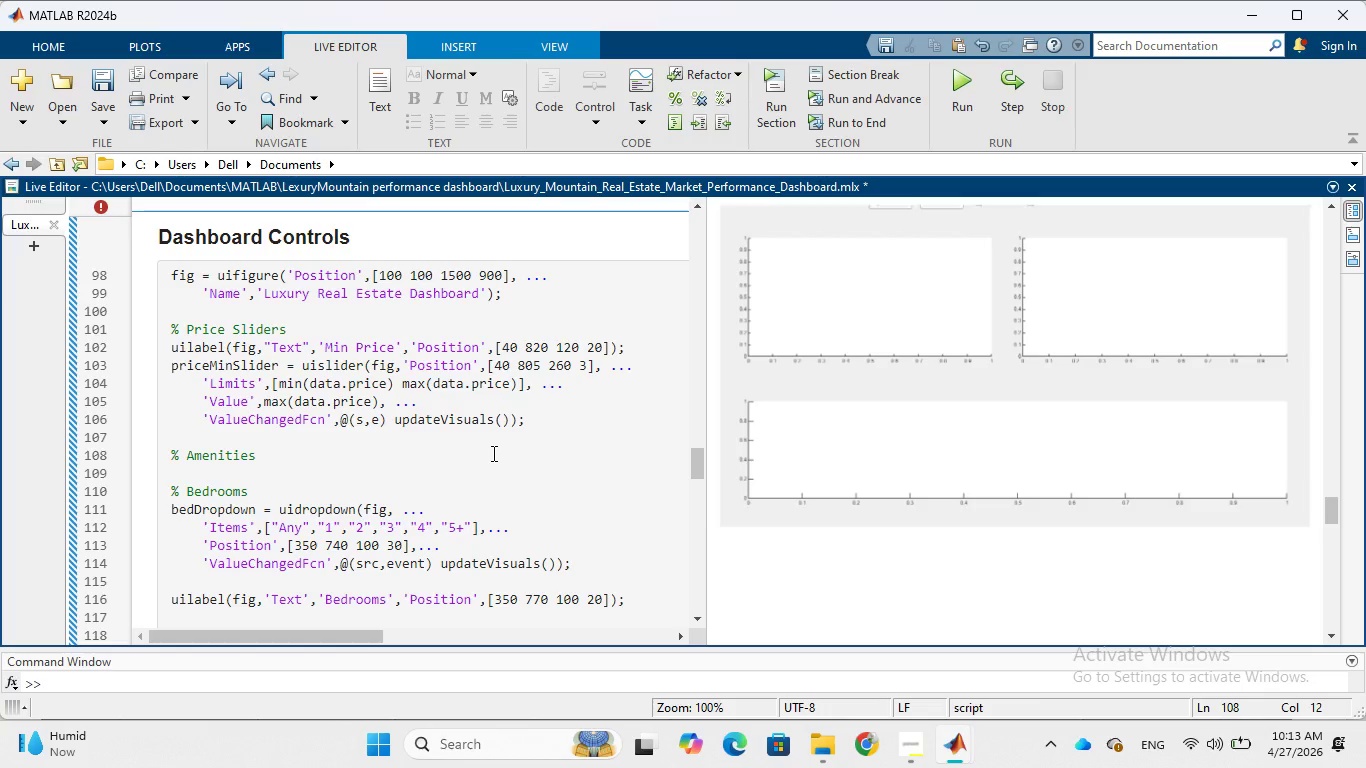 
left_click([286, 401])
 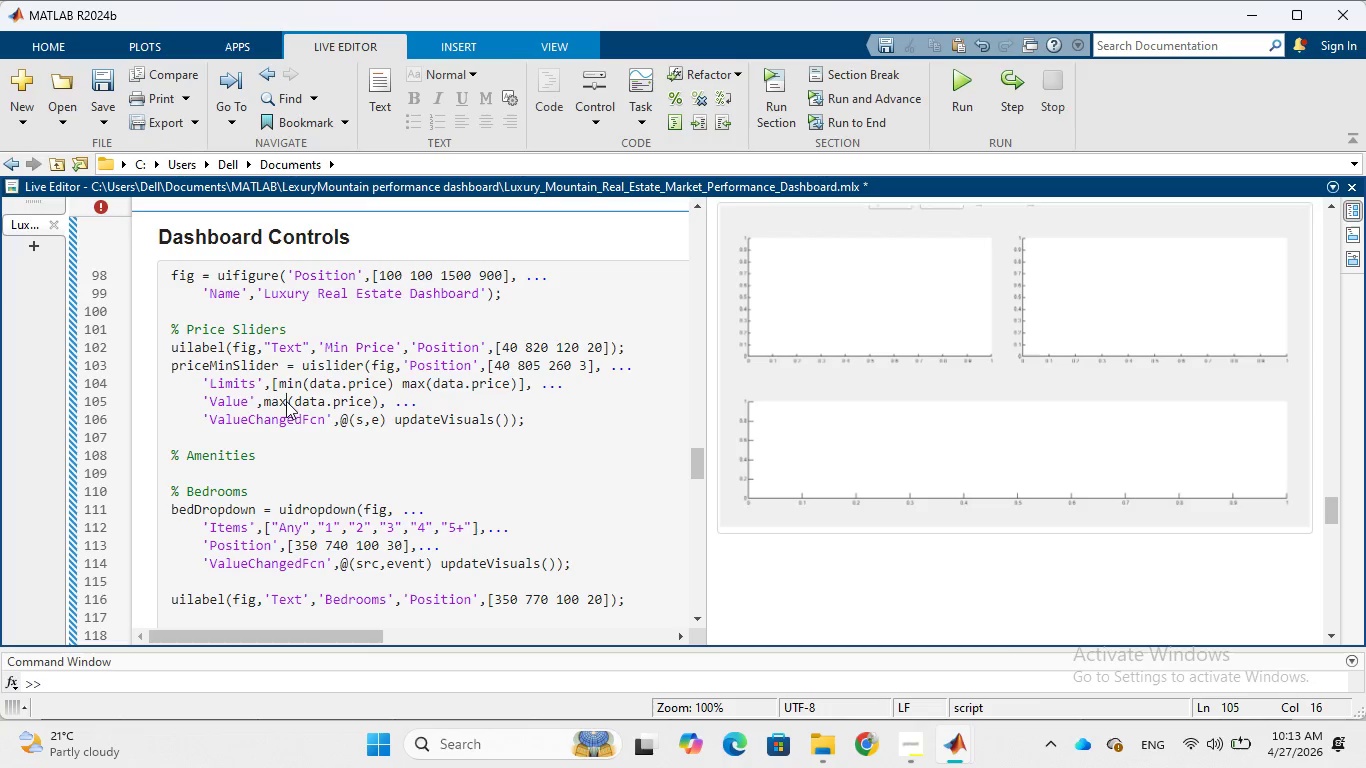 
key(Backspace)
key(Backspace)
type(in)
 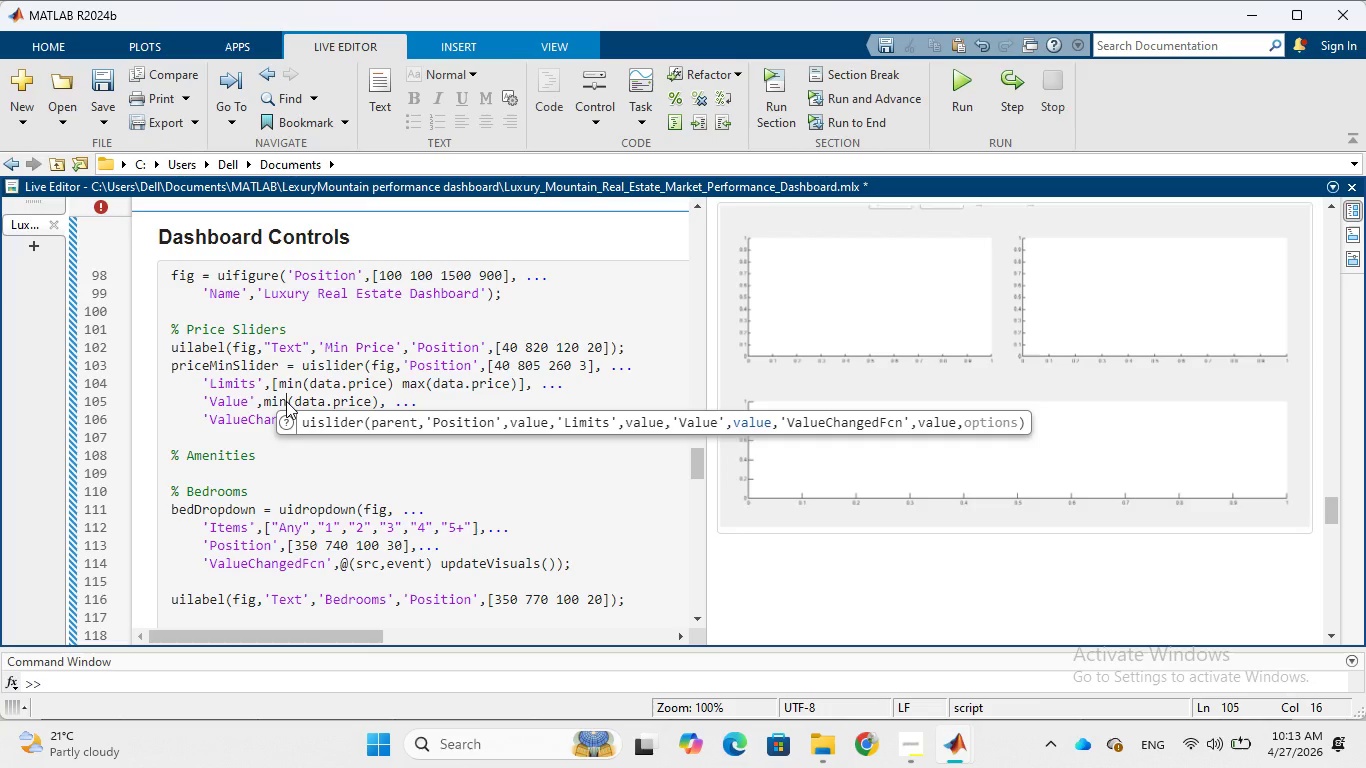 
wait(9.97)
 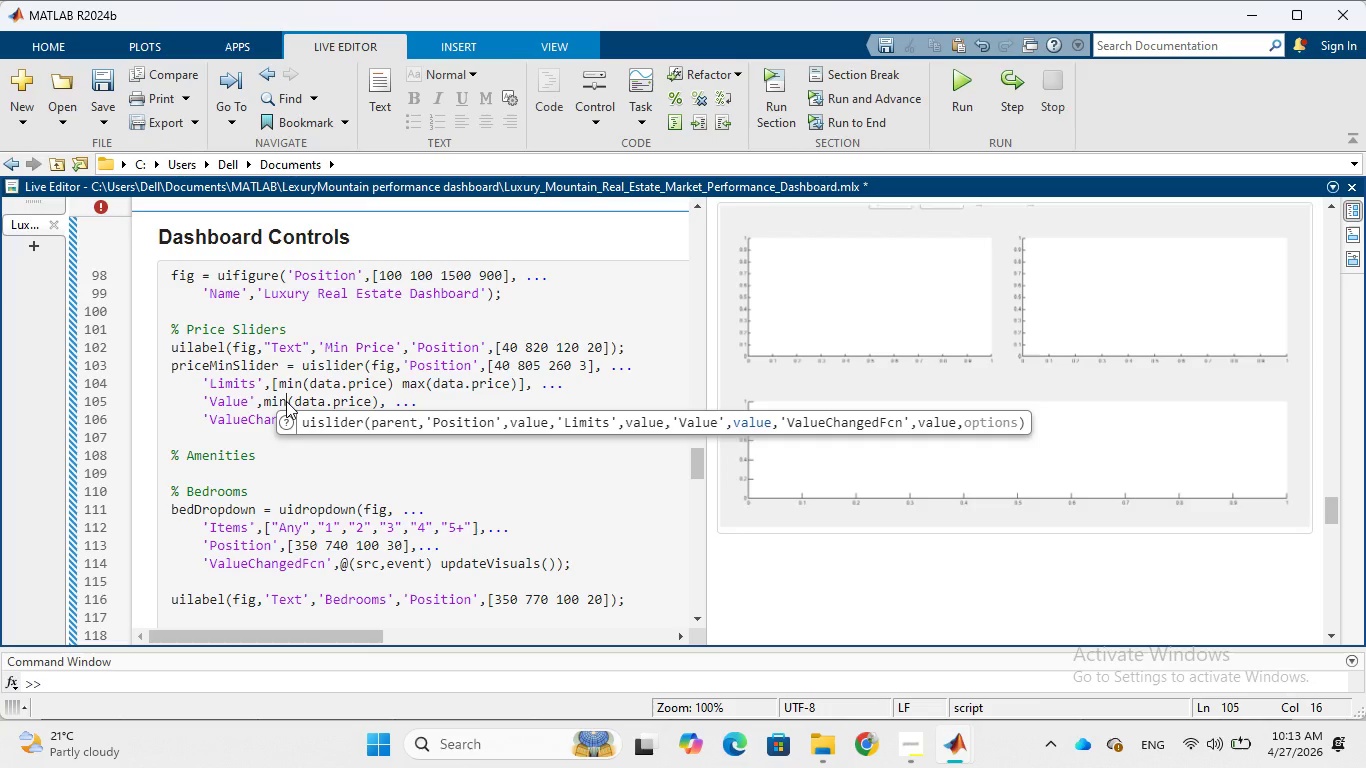 
left_click([326, 468])
 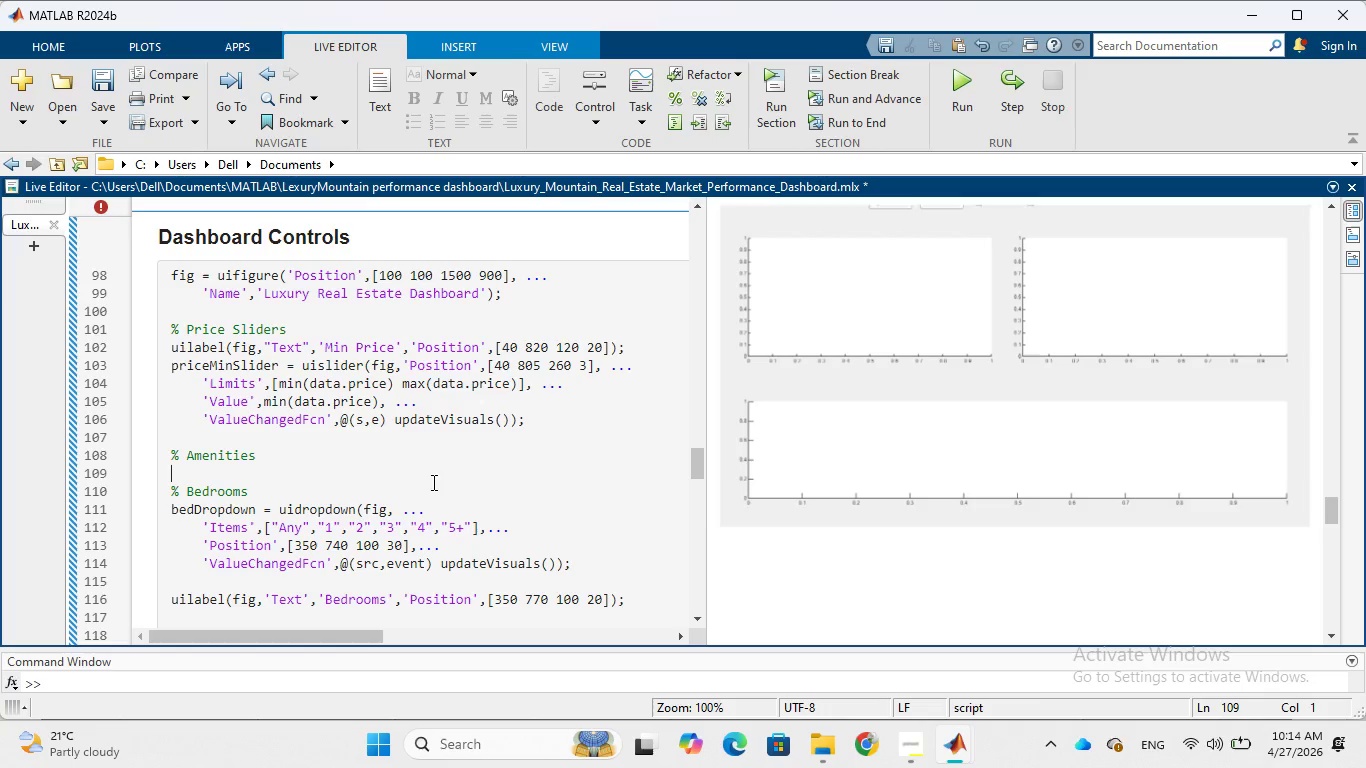 
wait(20.81)
 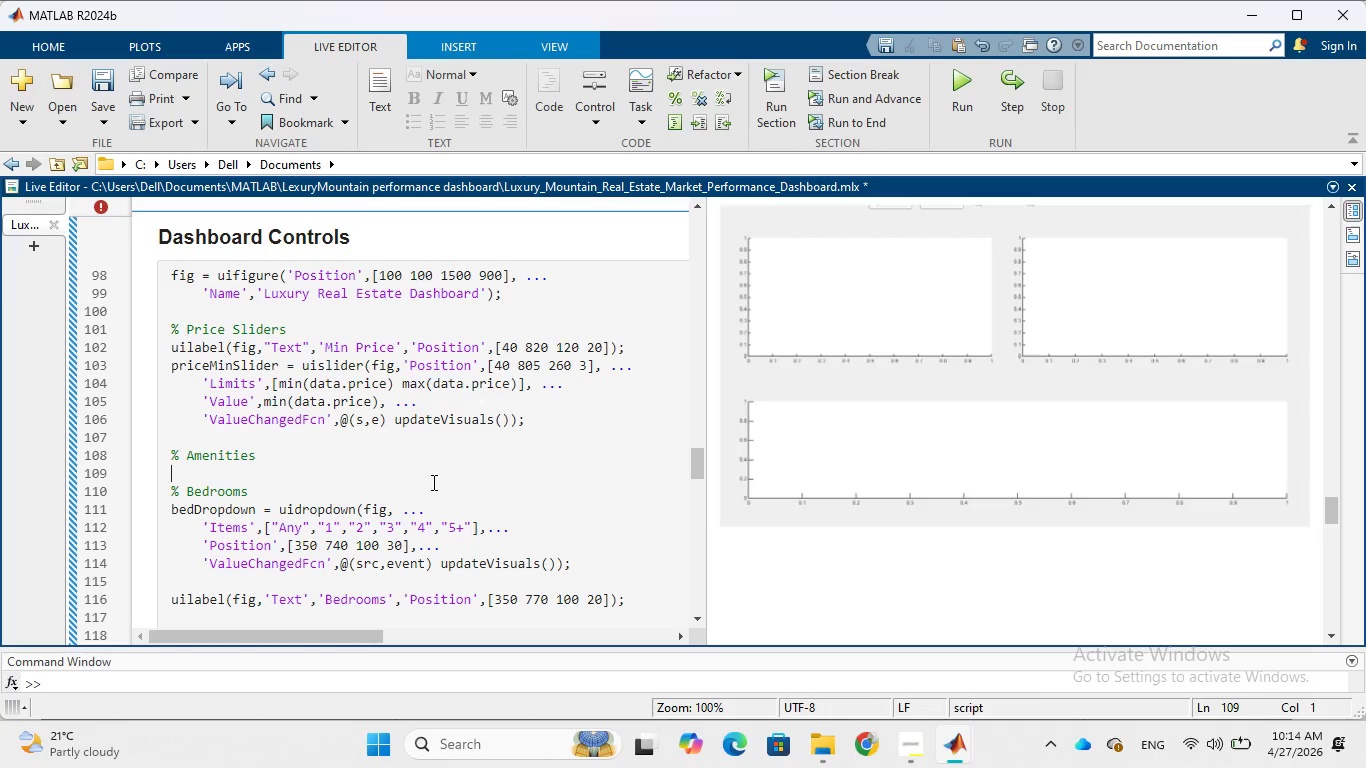 
left_click([545, 423])
 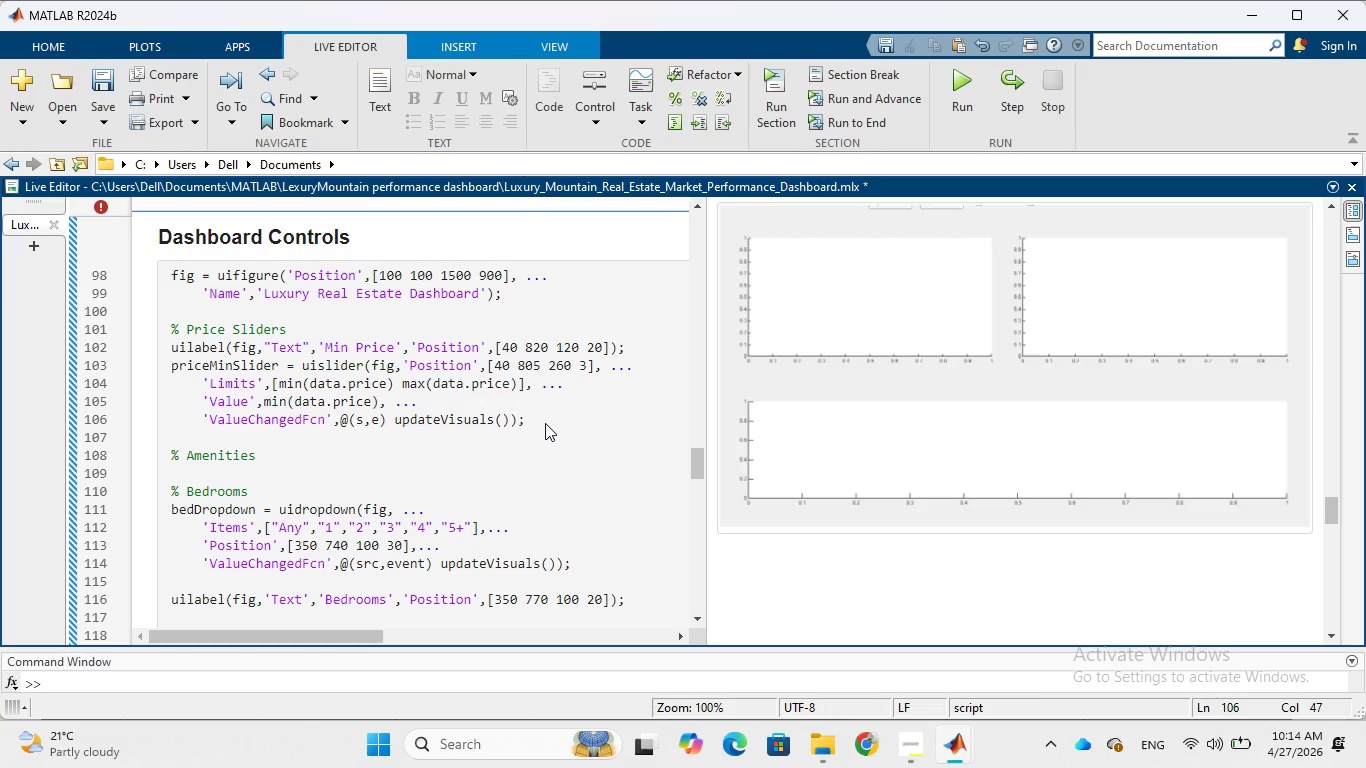 
key(Enter)
 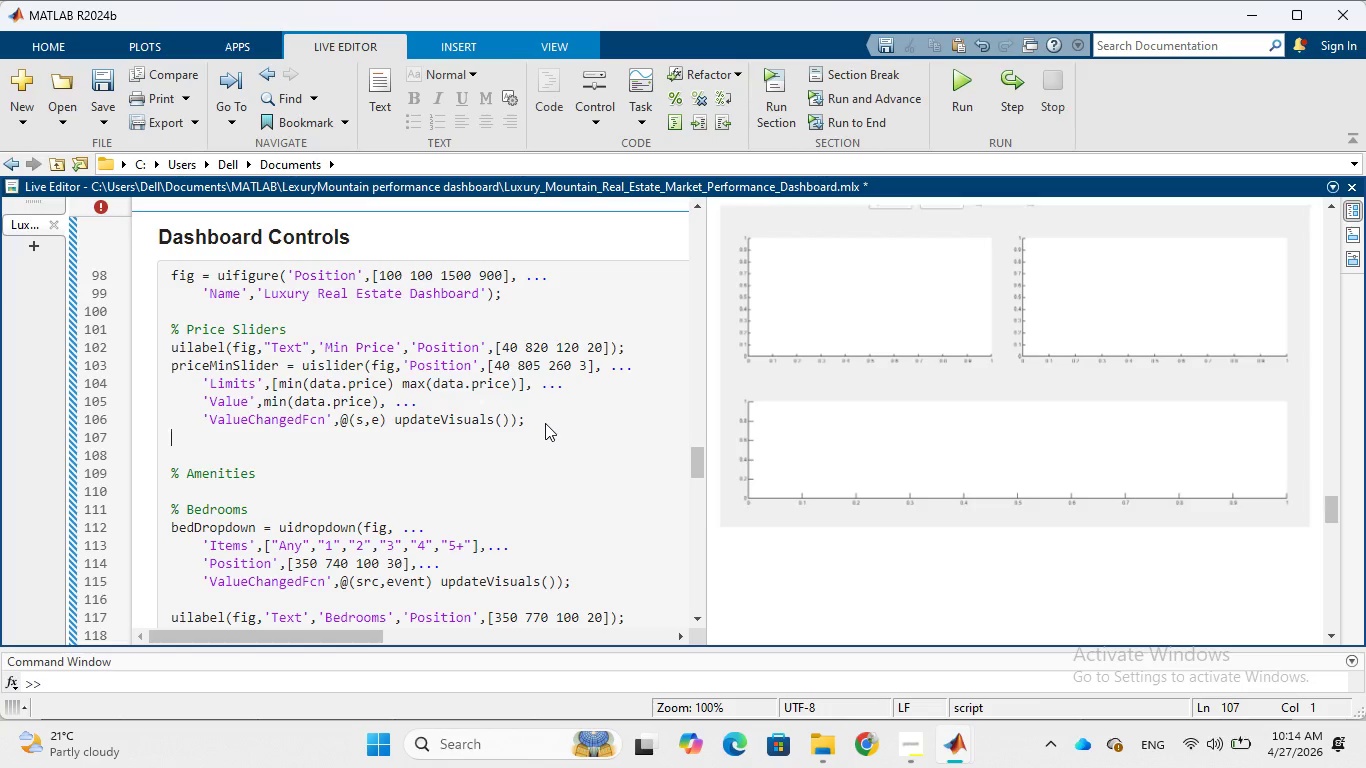 
wait(9.83)
 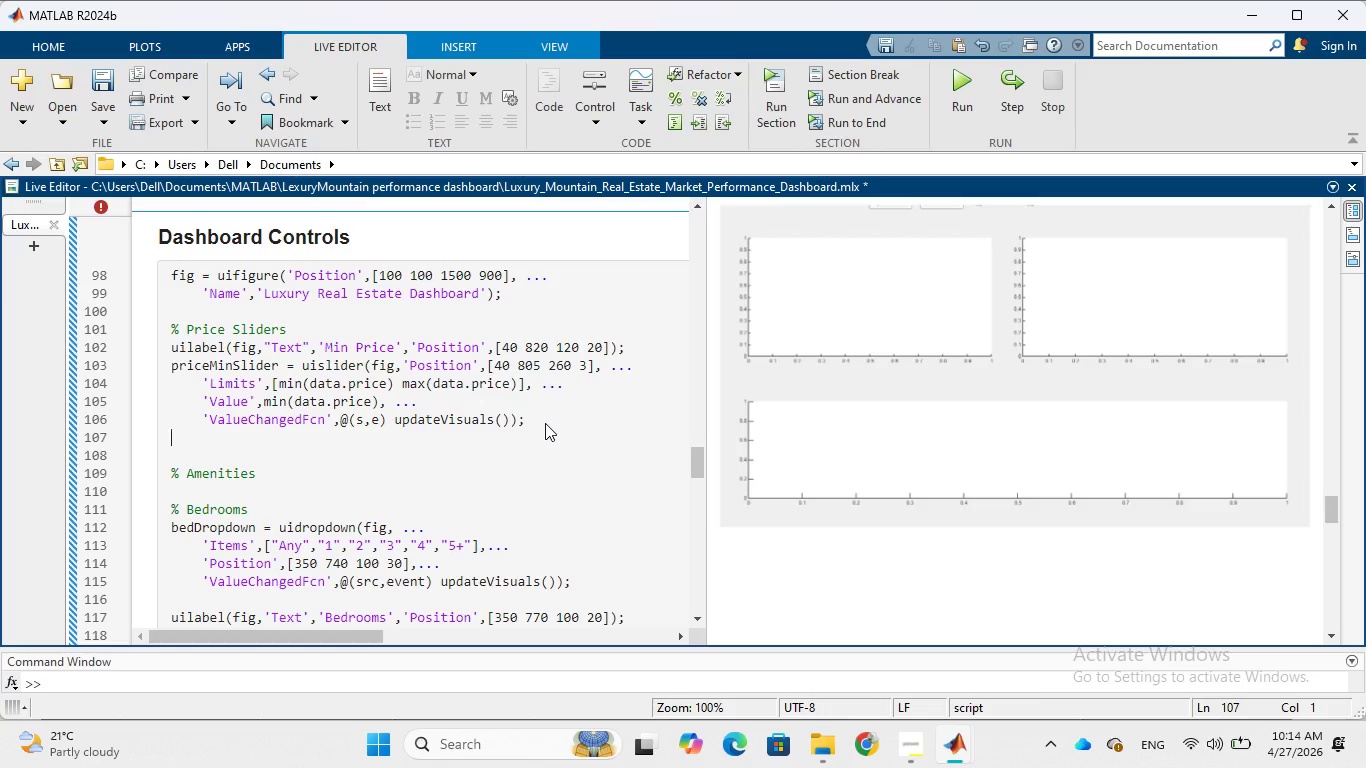 
key(CapsLock)
 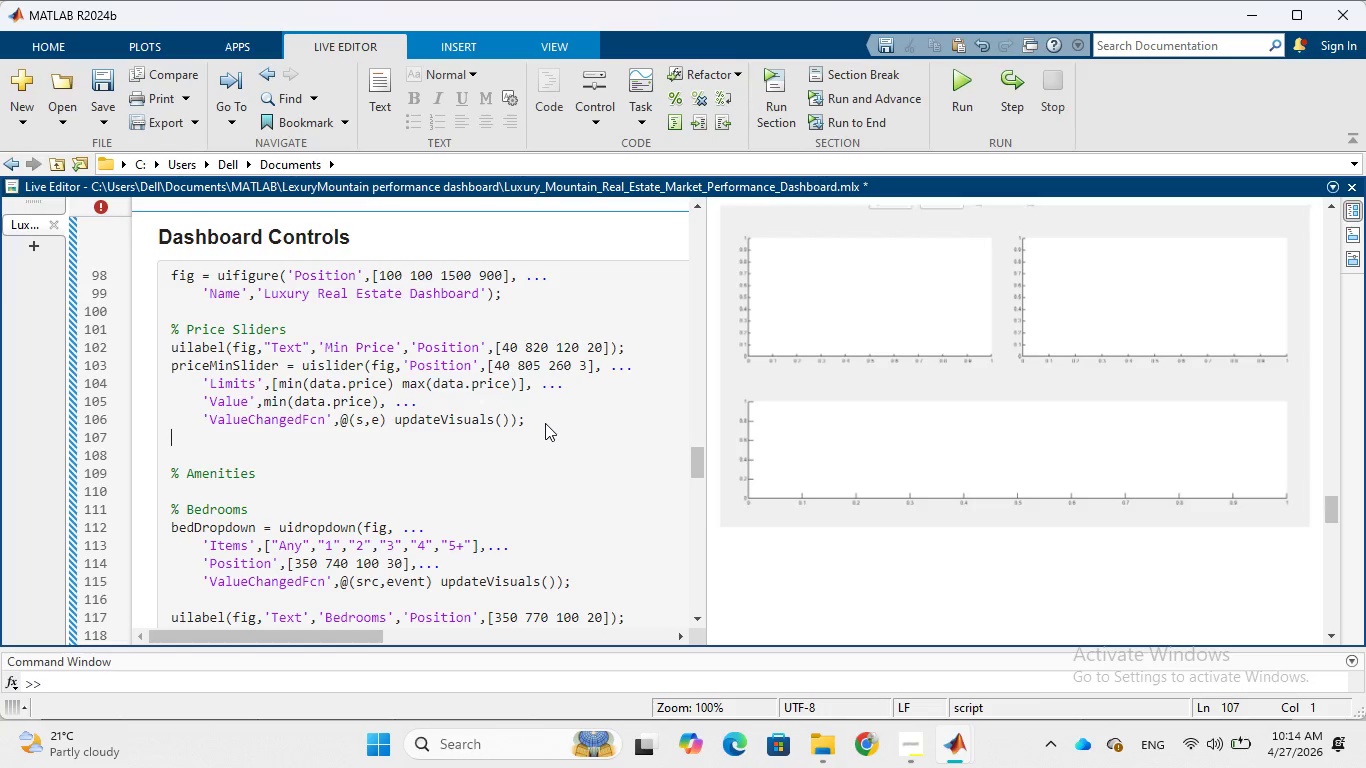 
key(P)
 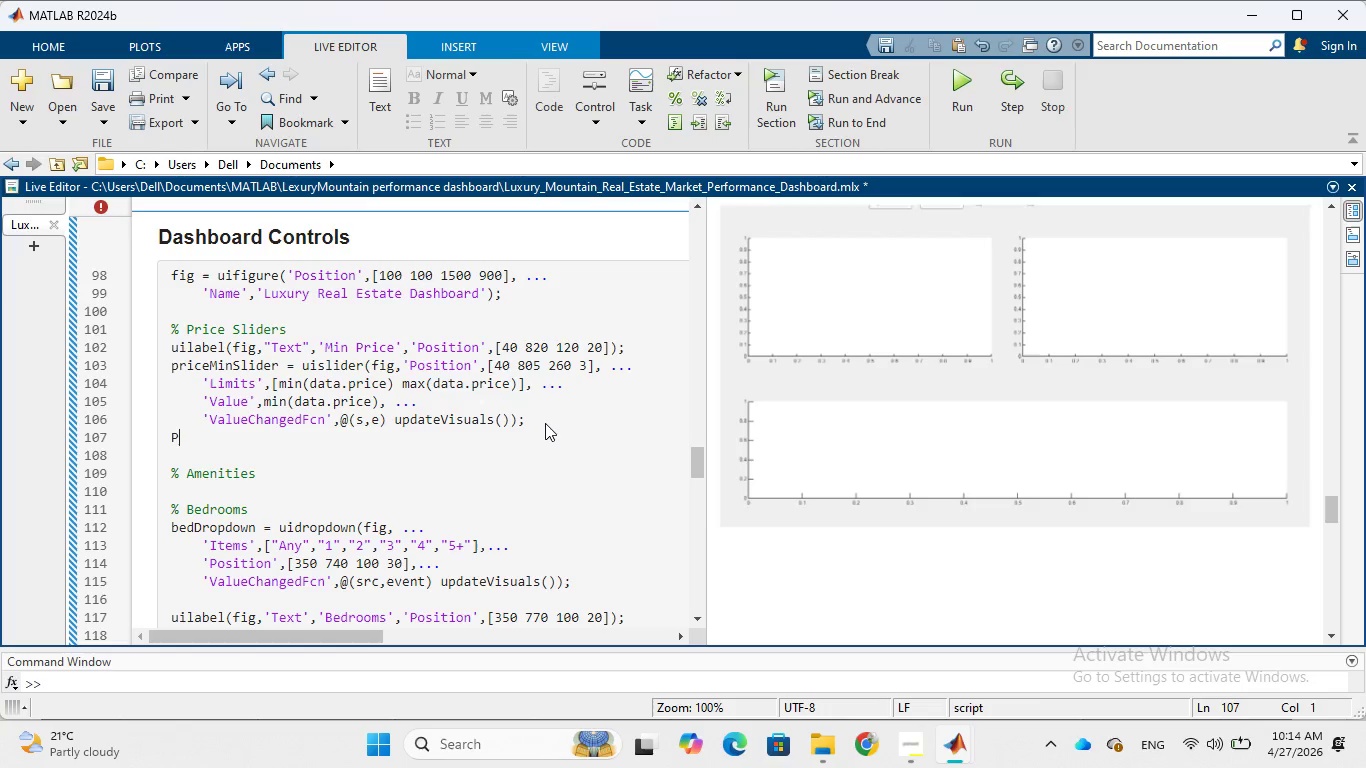 
key(CapsLock)
 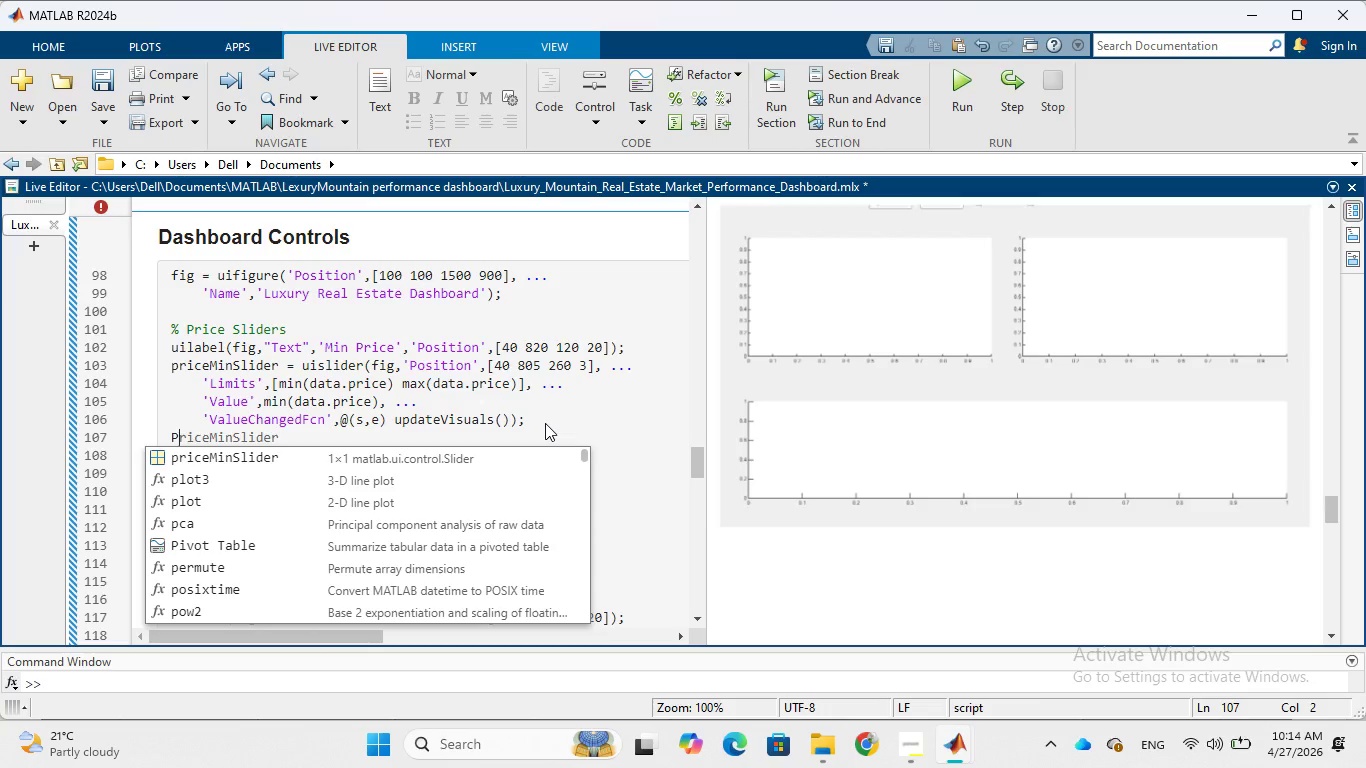 
wait(5.97)
 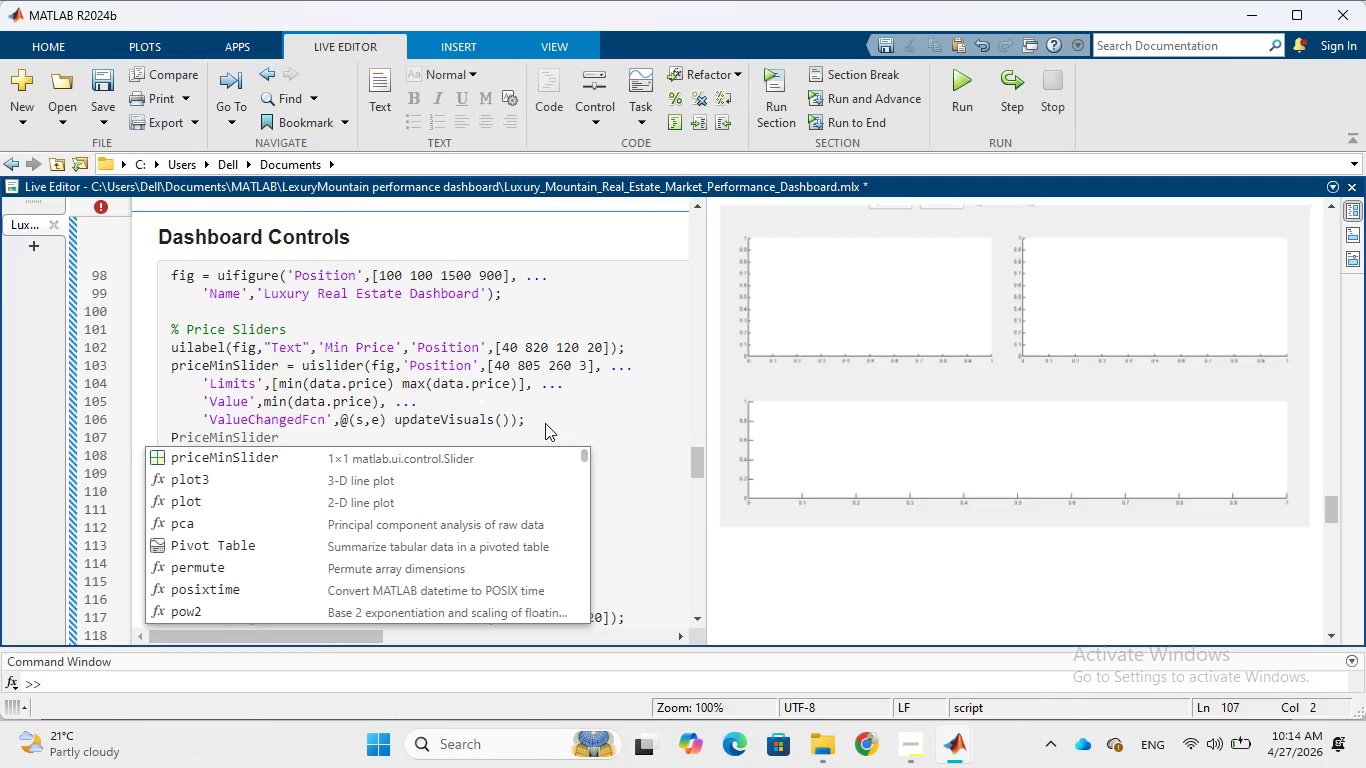 
key(Backspace)
type(priceMinValuw)
key(Backspace)
type(e)
 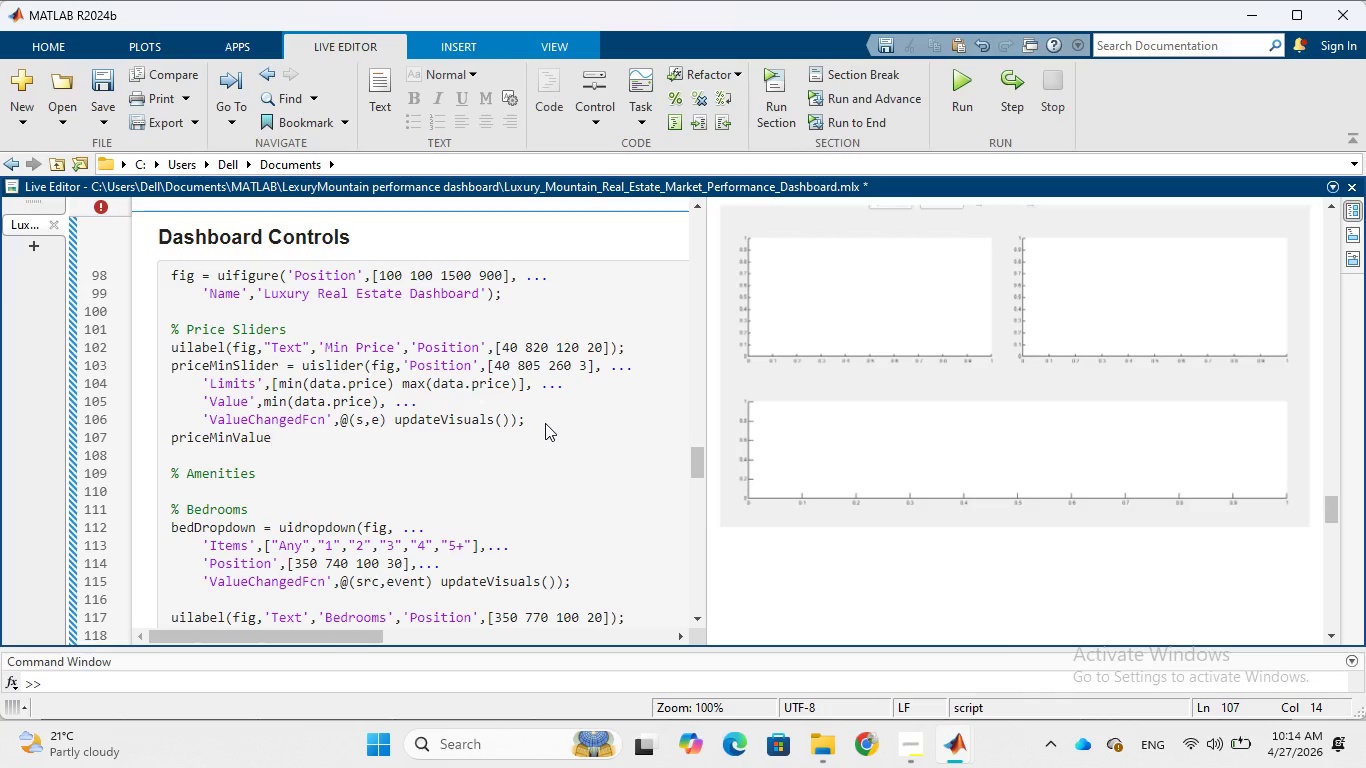 
left_click([544, 414])
 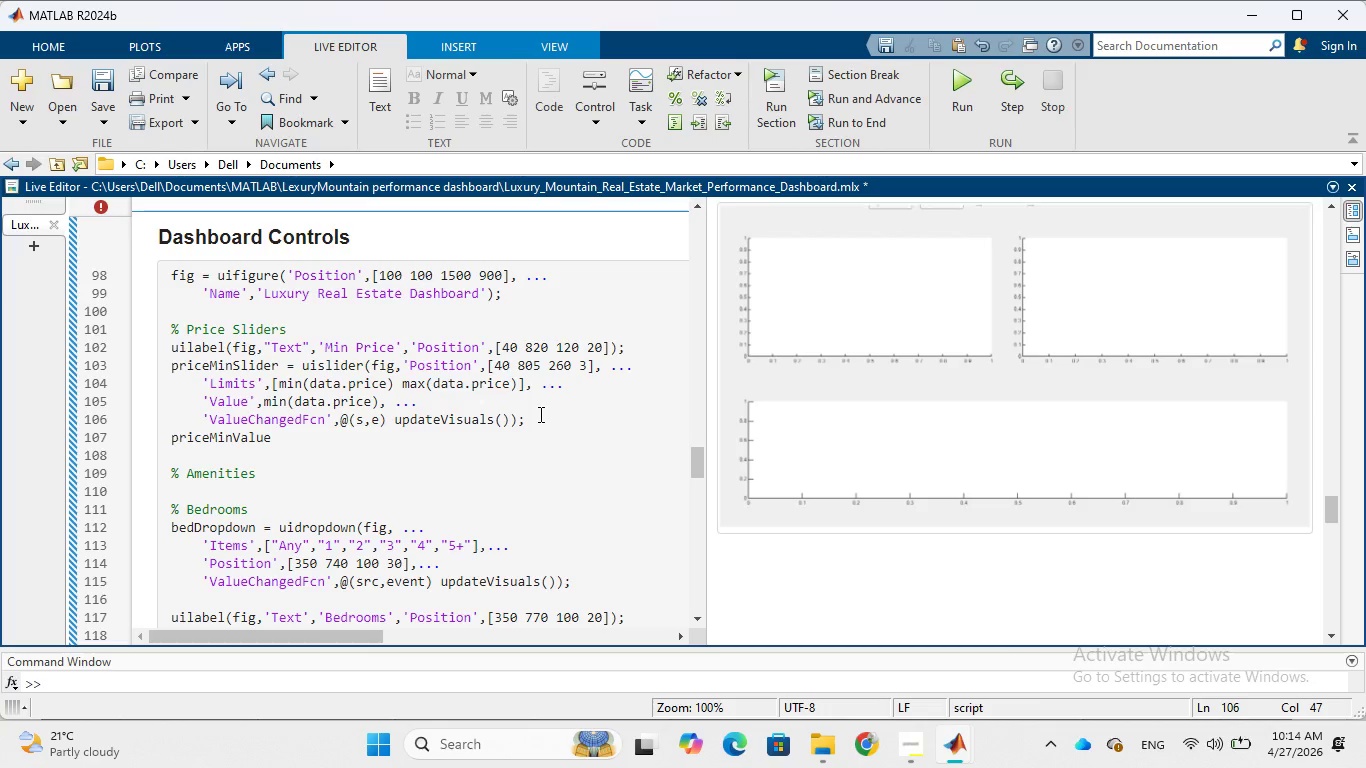 
key(Enter)
 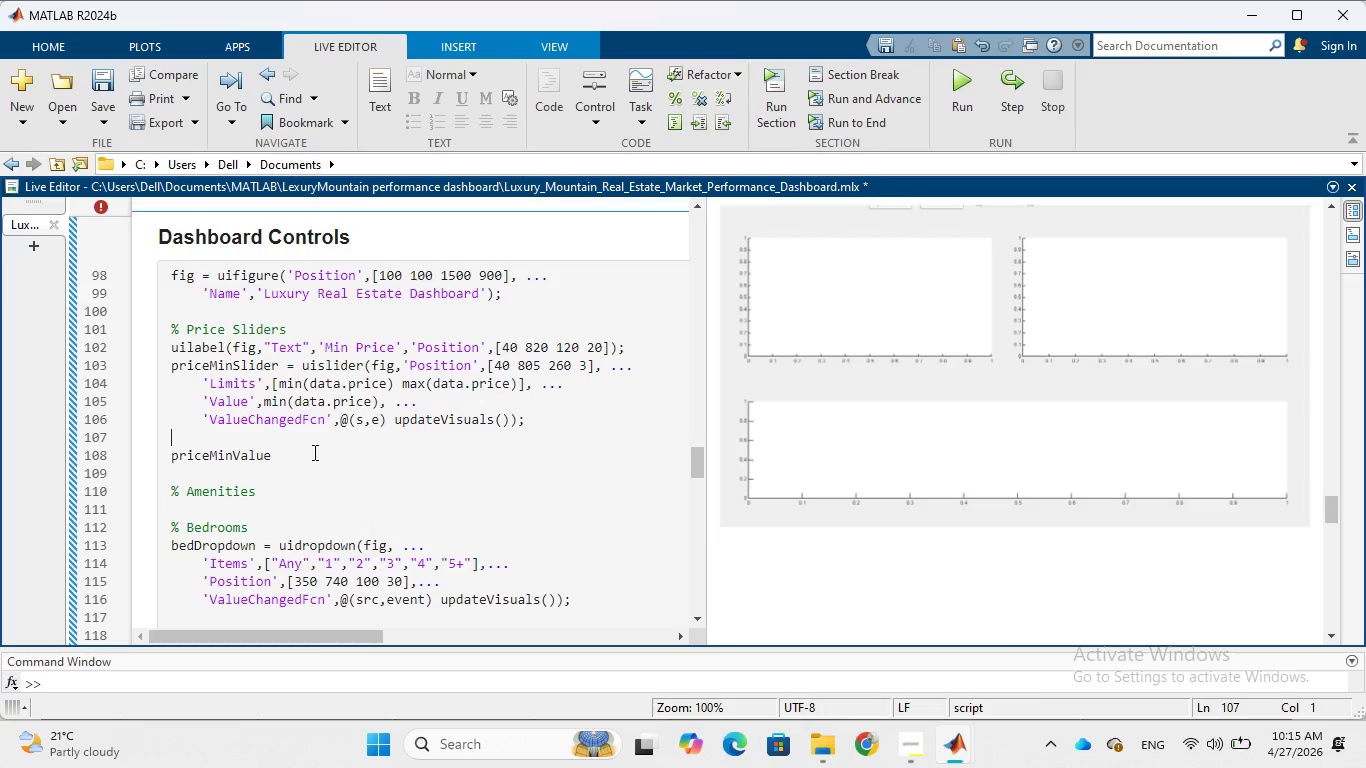 
left_click([288, 456])
 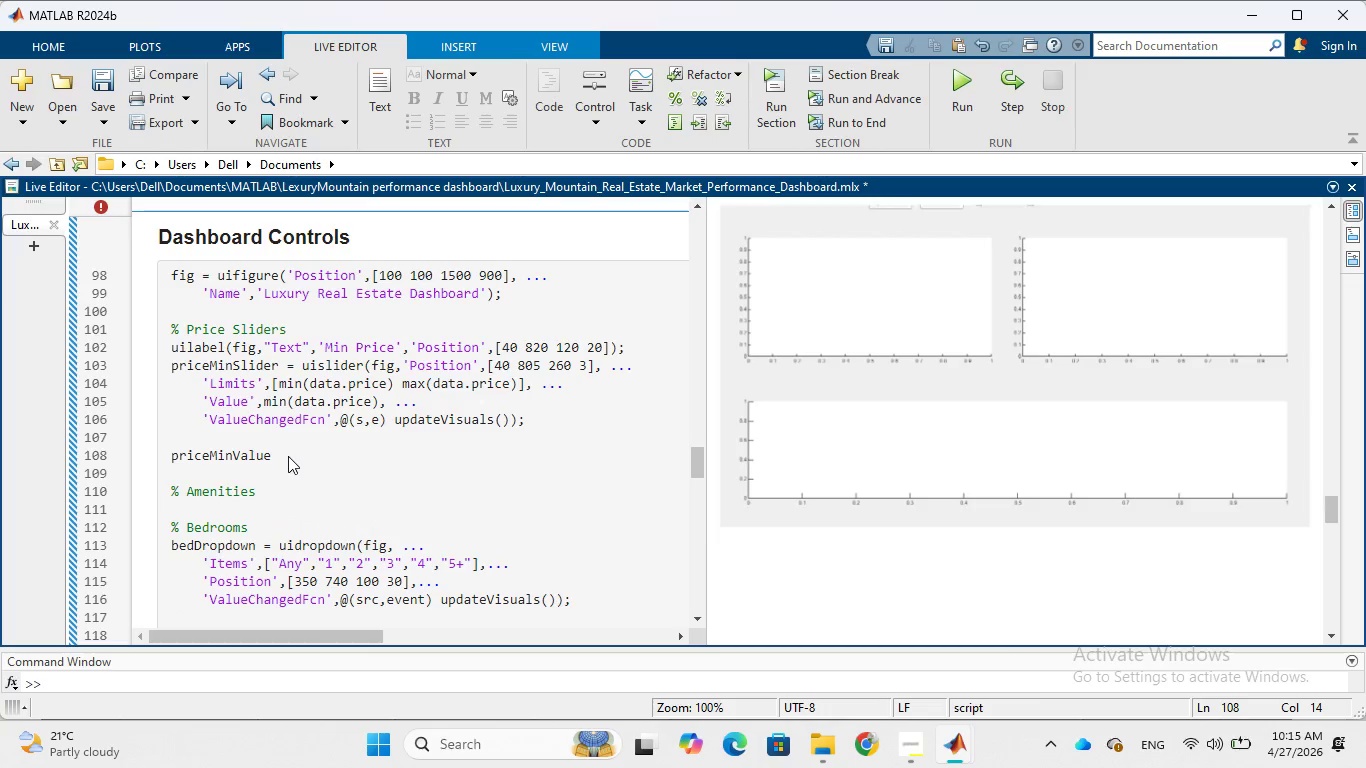 
wait(5.59)
 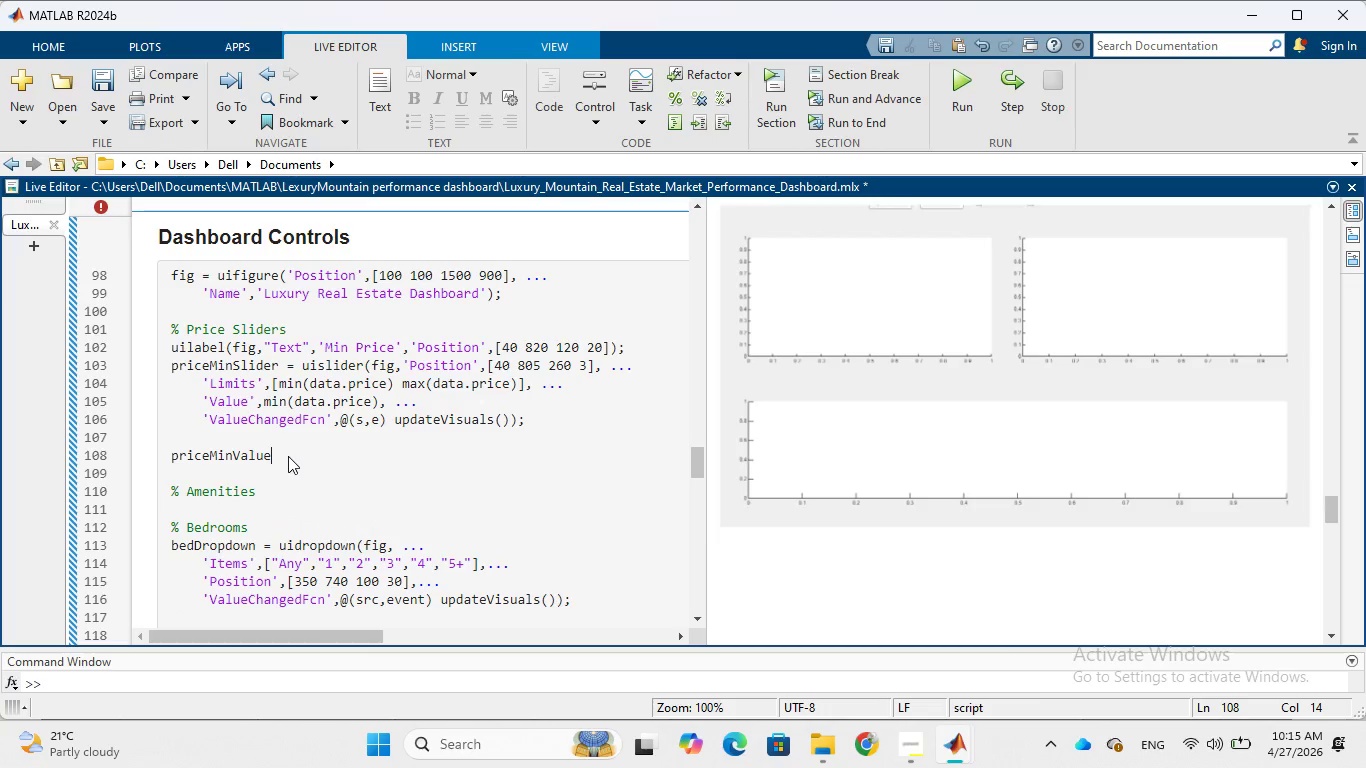 
key(Space)
 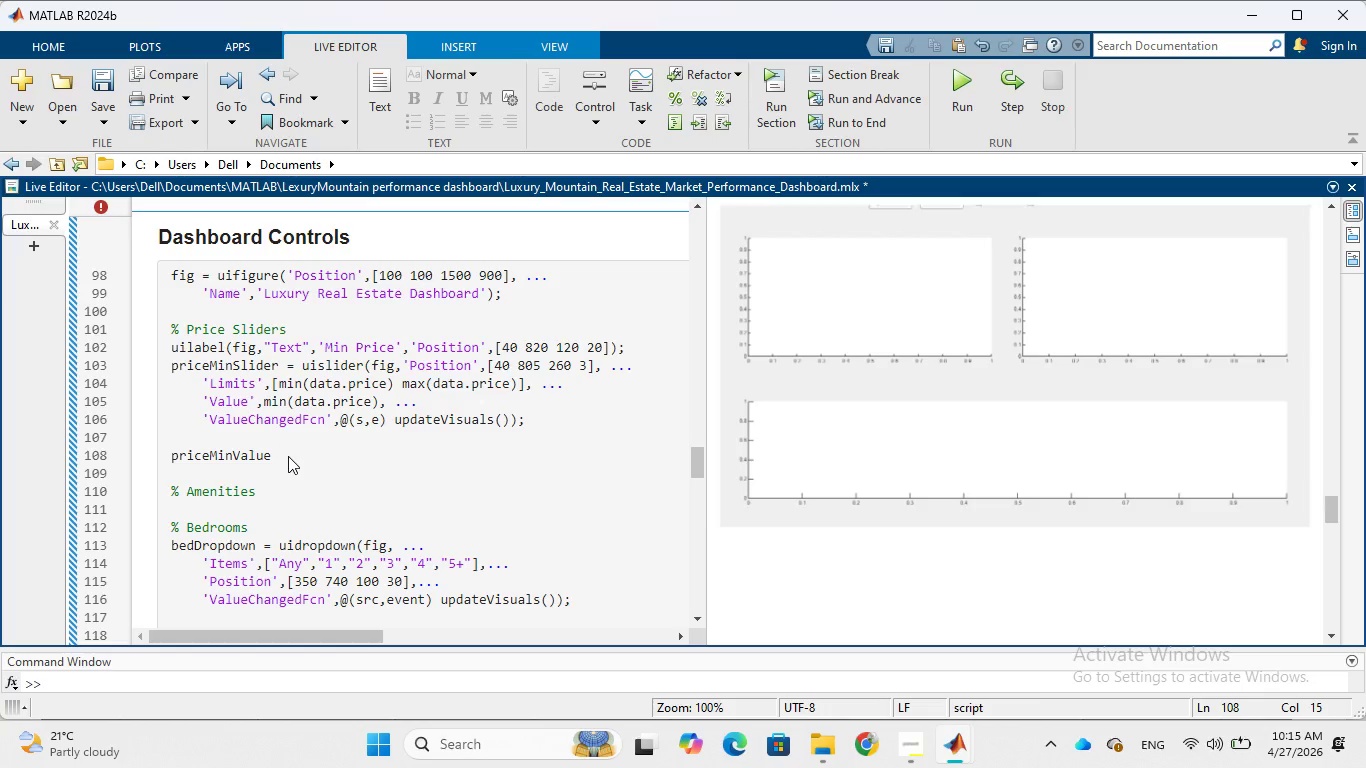 
key(Equal)
 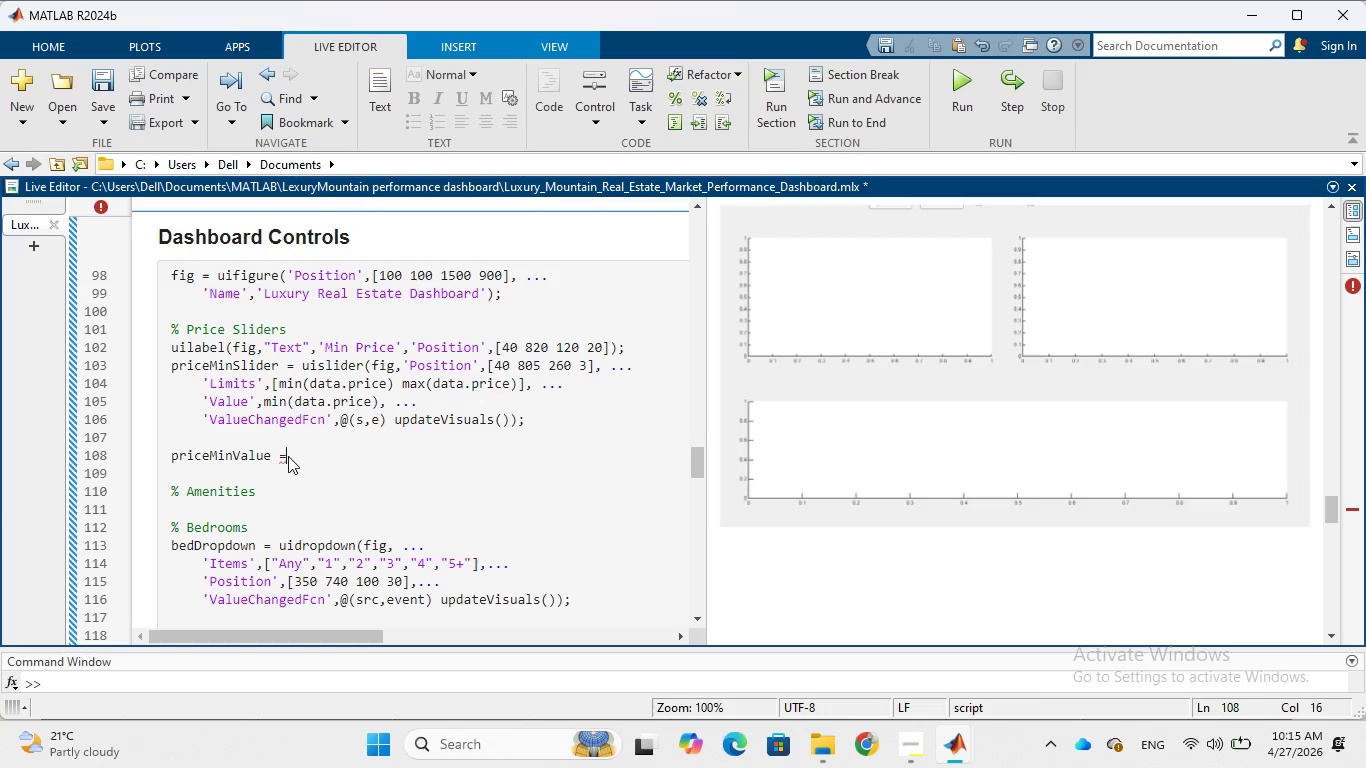 
key(Space)
 